 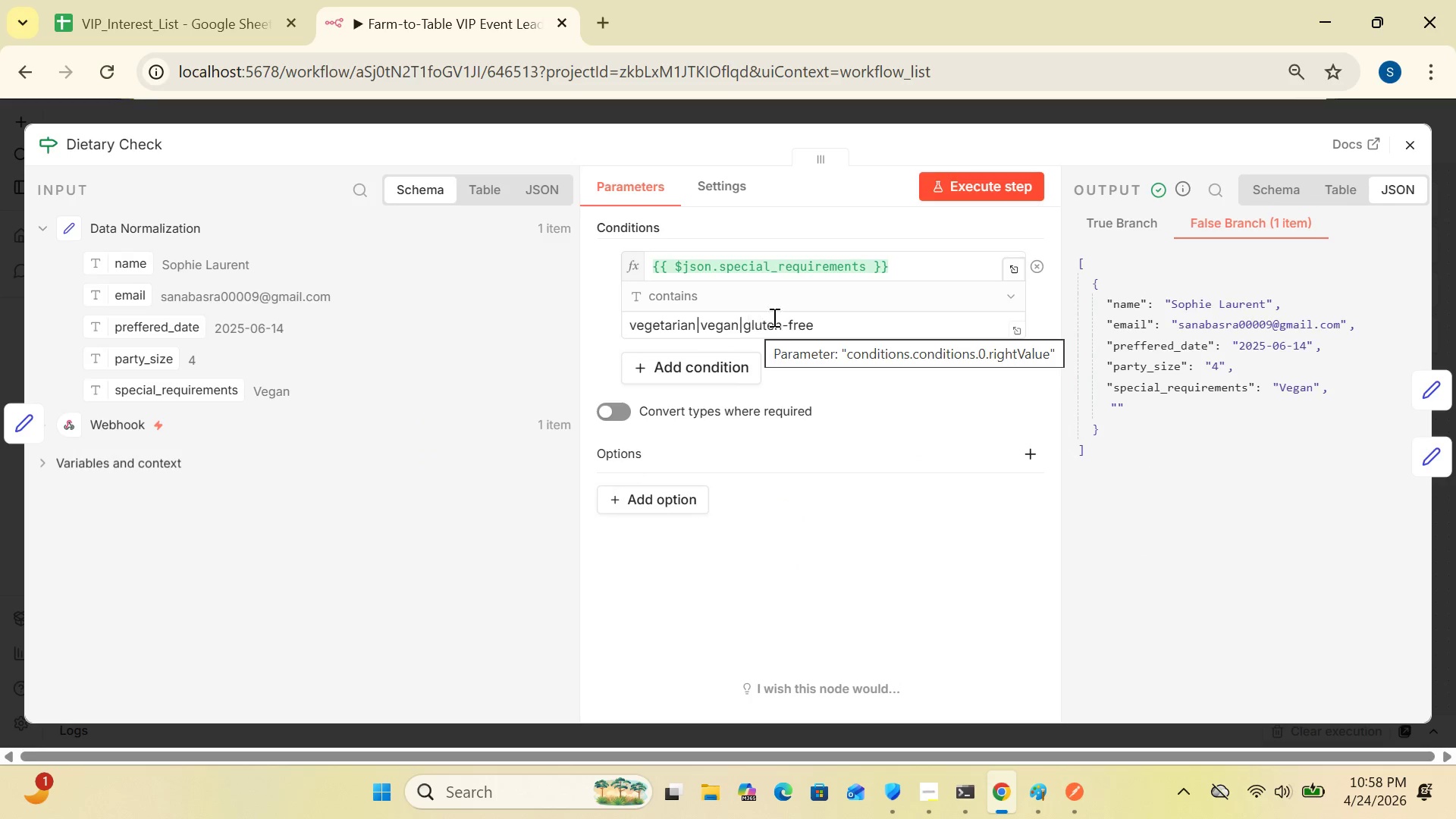 
left_click_drag(start_coordinate=[824, 325], to_coordinate=[572, 323])
 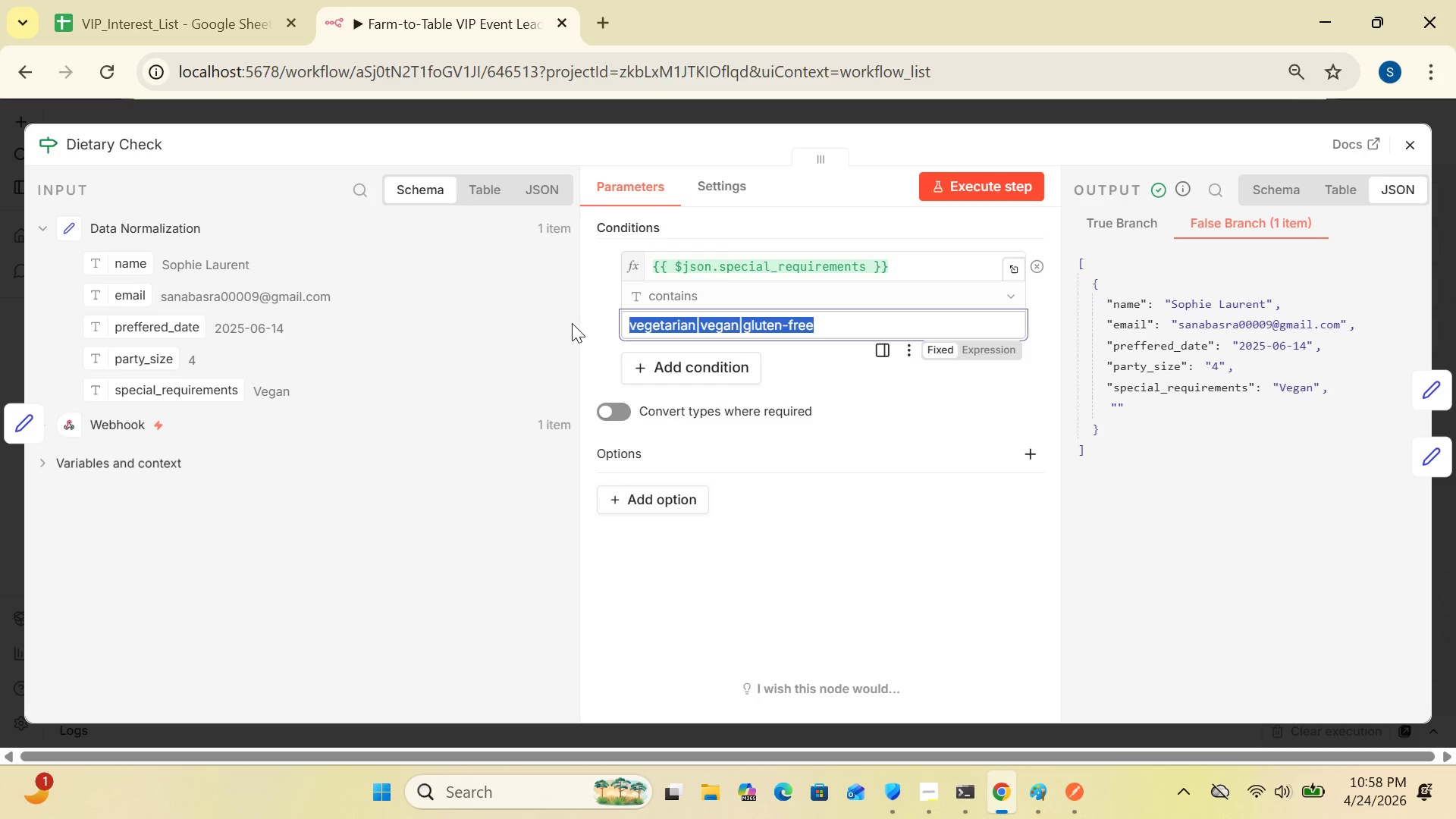 
key(Delete)
 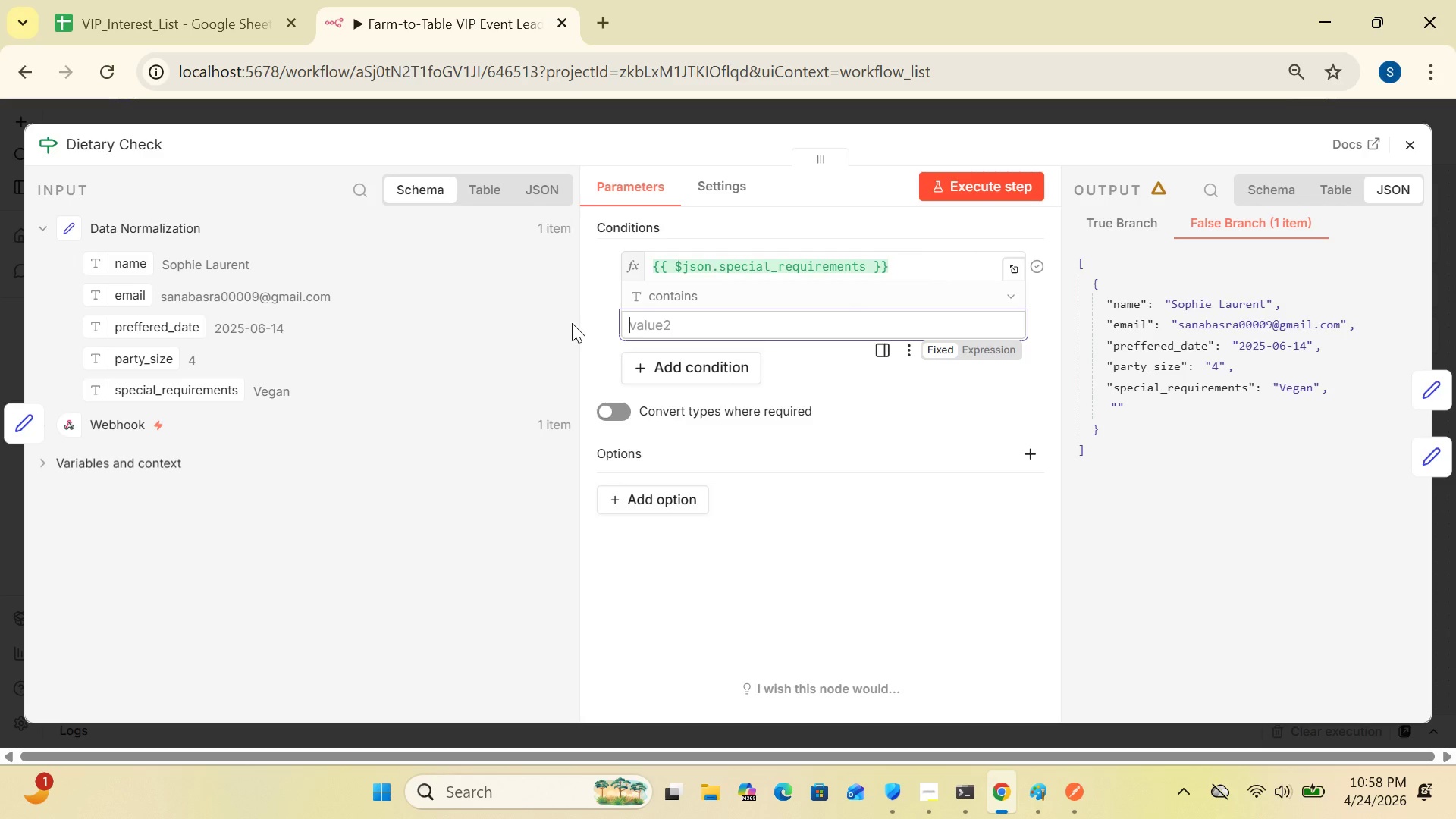 
type(vegan)
 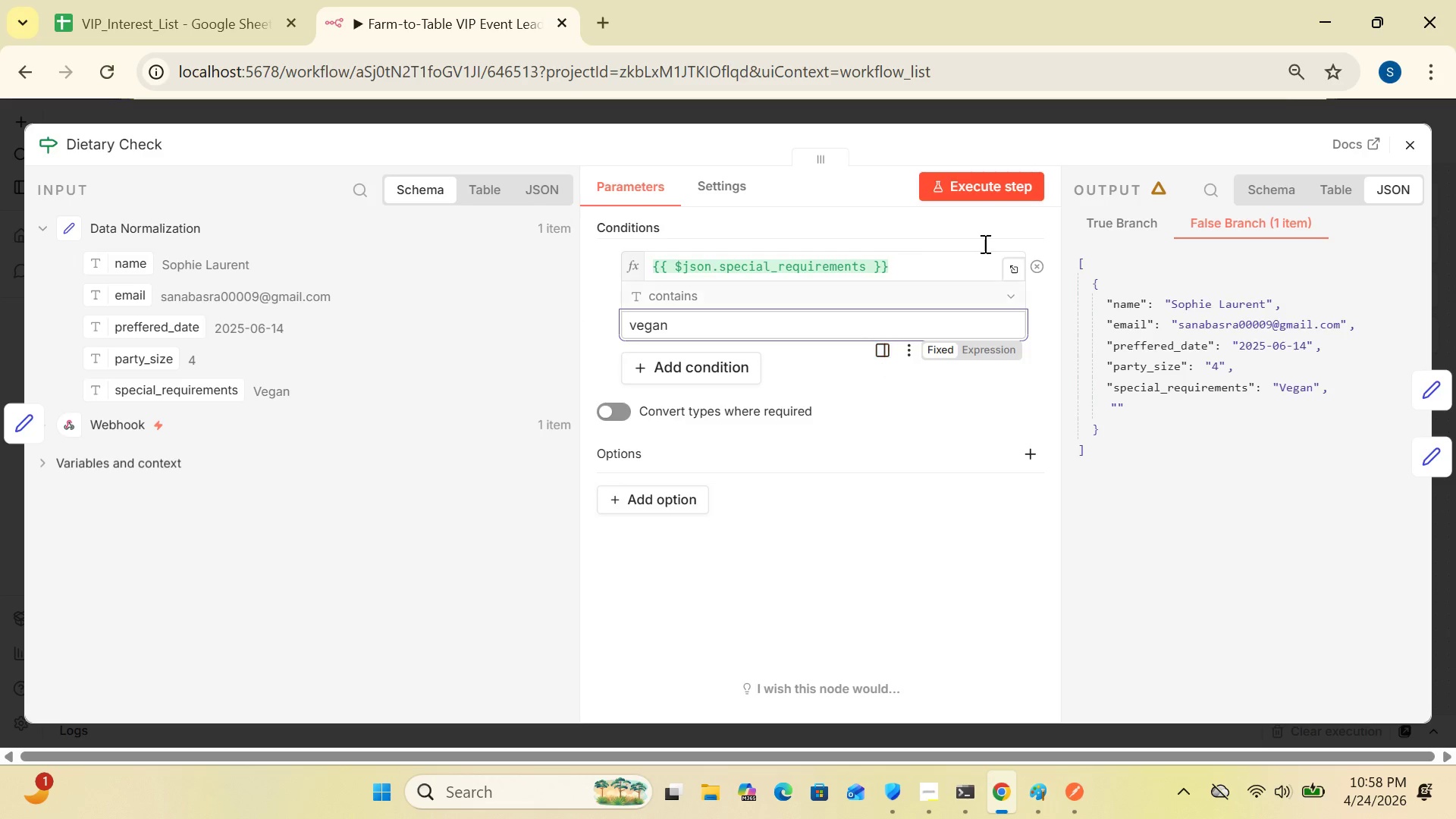 
wait(5.02)
 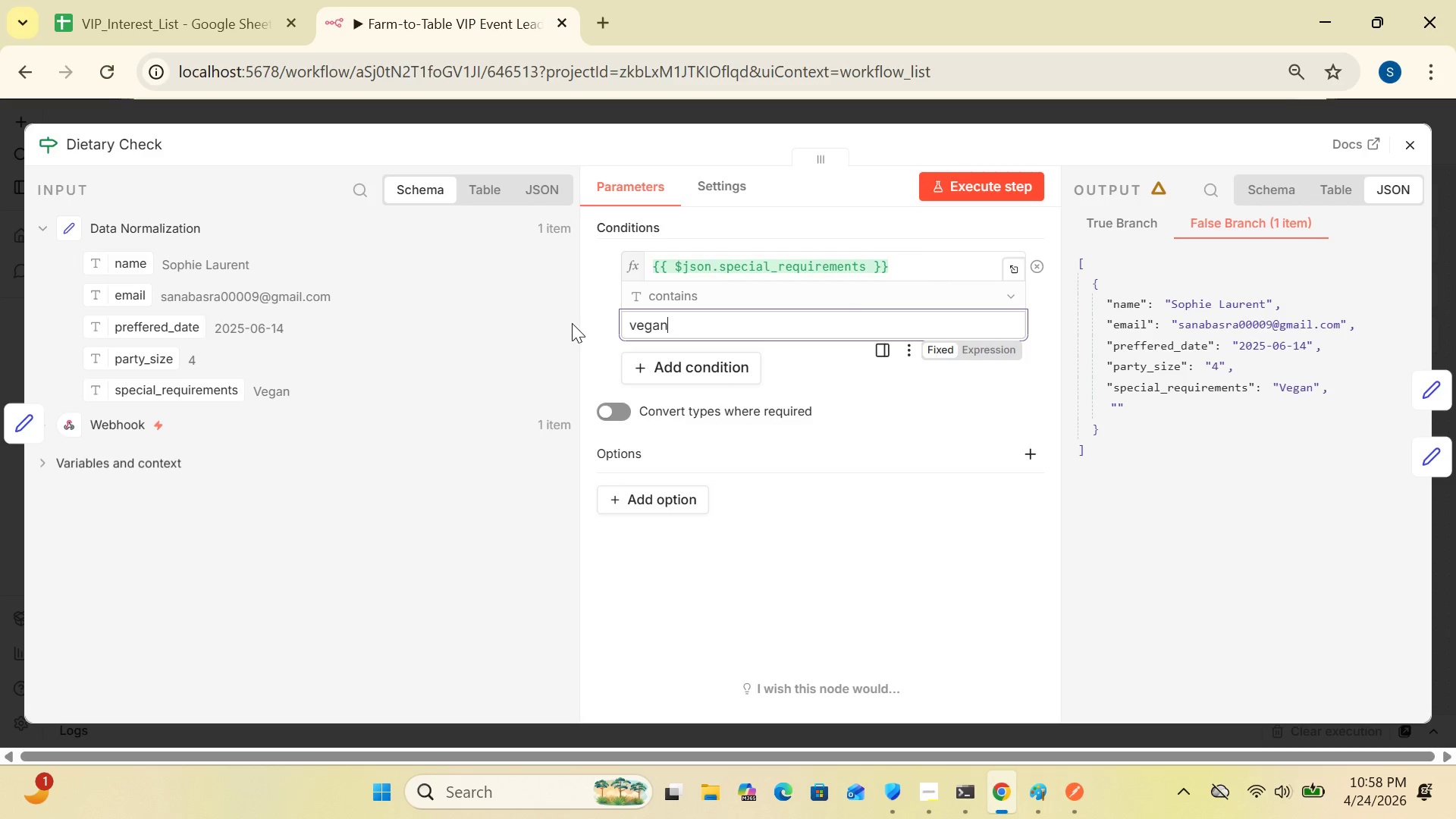 
left_click([1094, 143])
 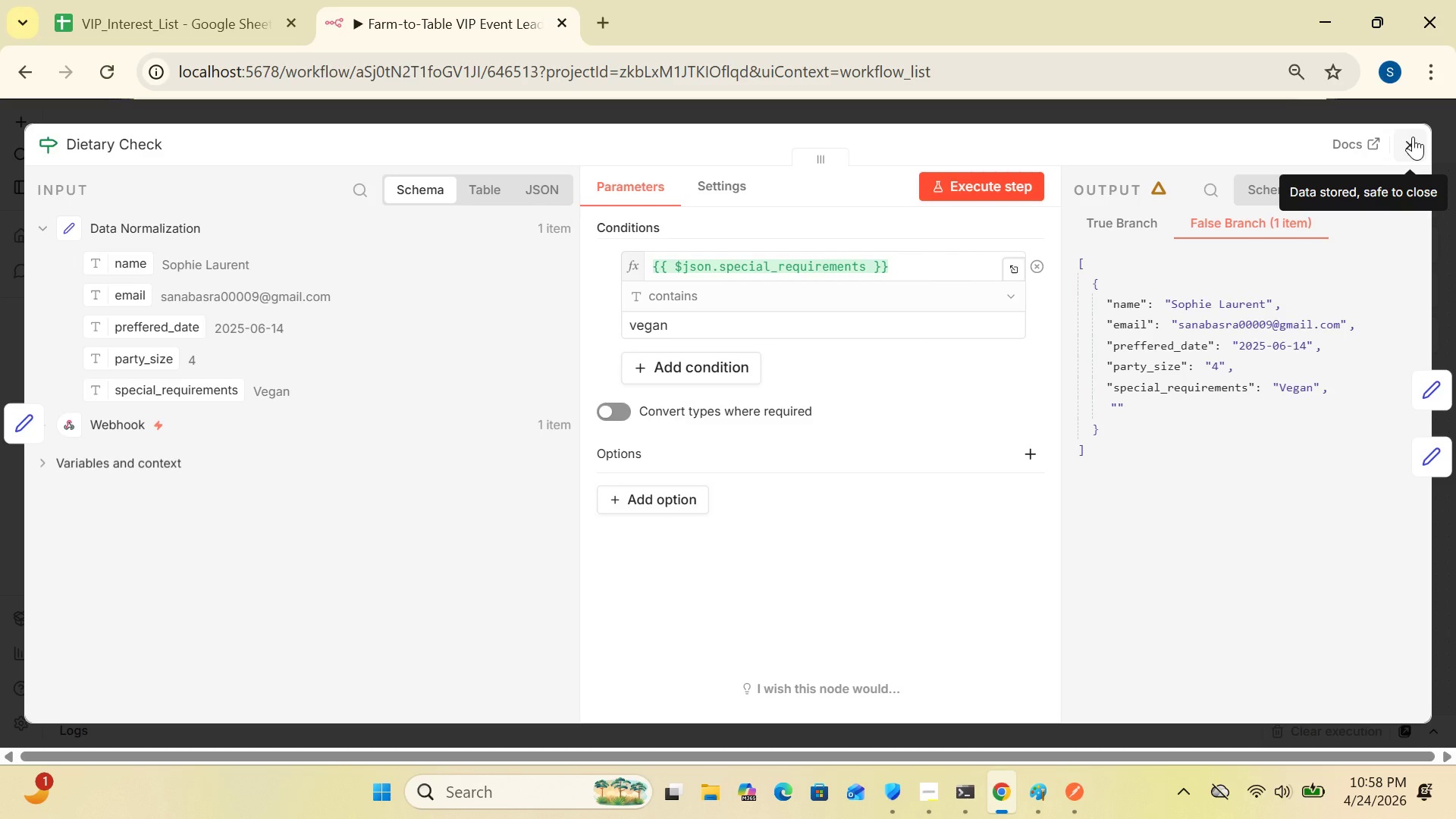 
left_click([1413, 136])
 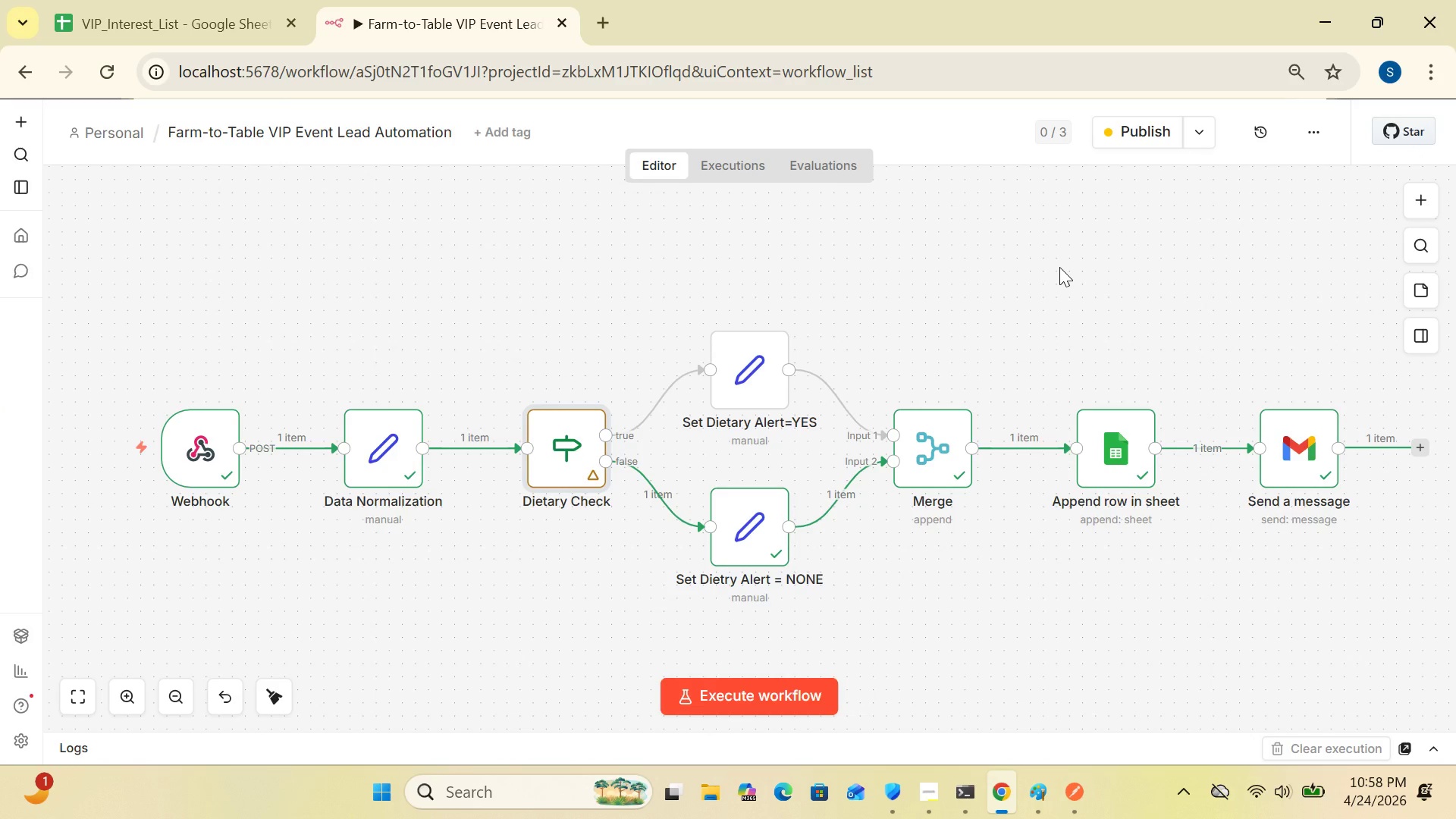 
key(Control+S)
 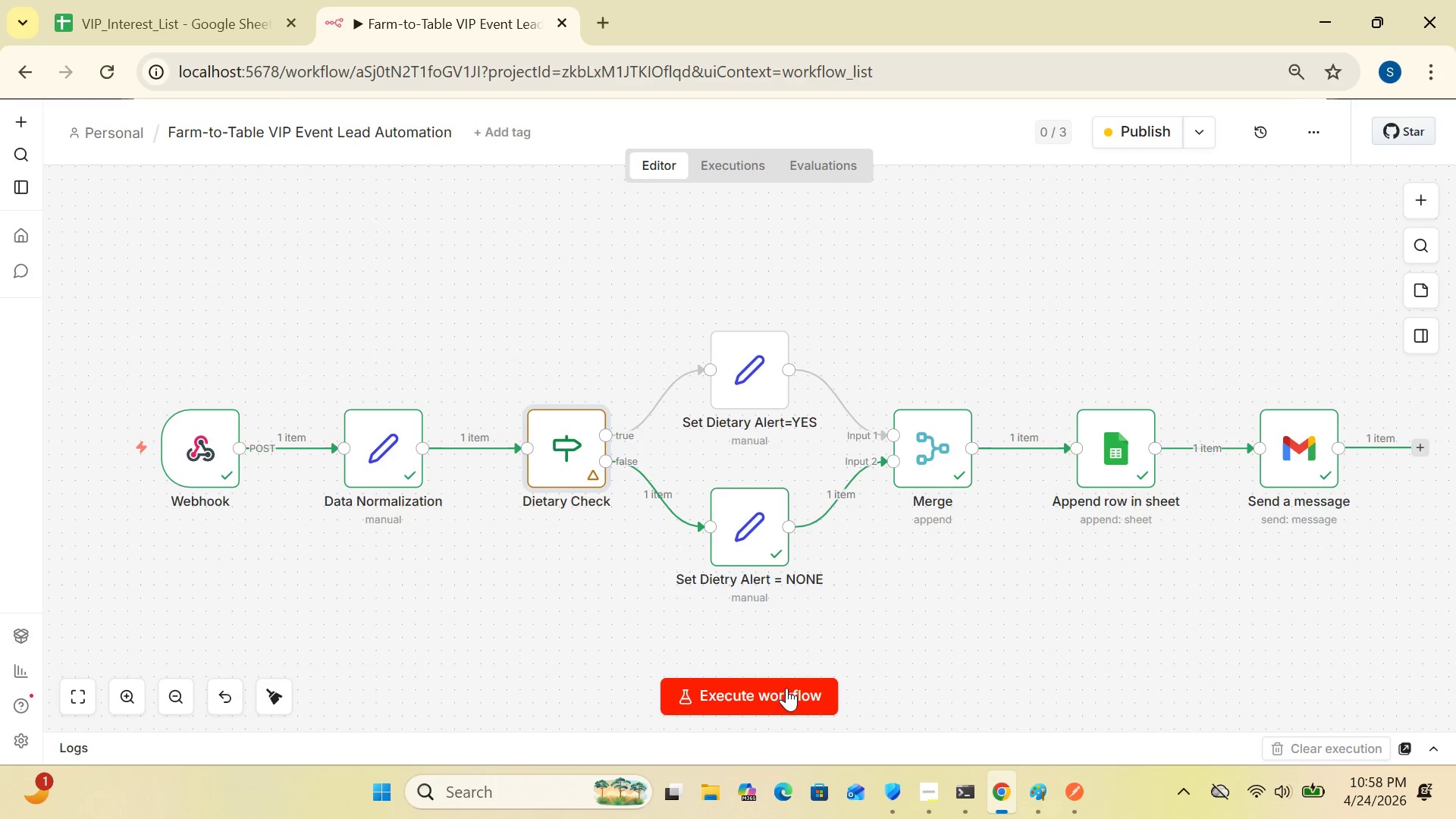 
left_click([786, 688])
 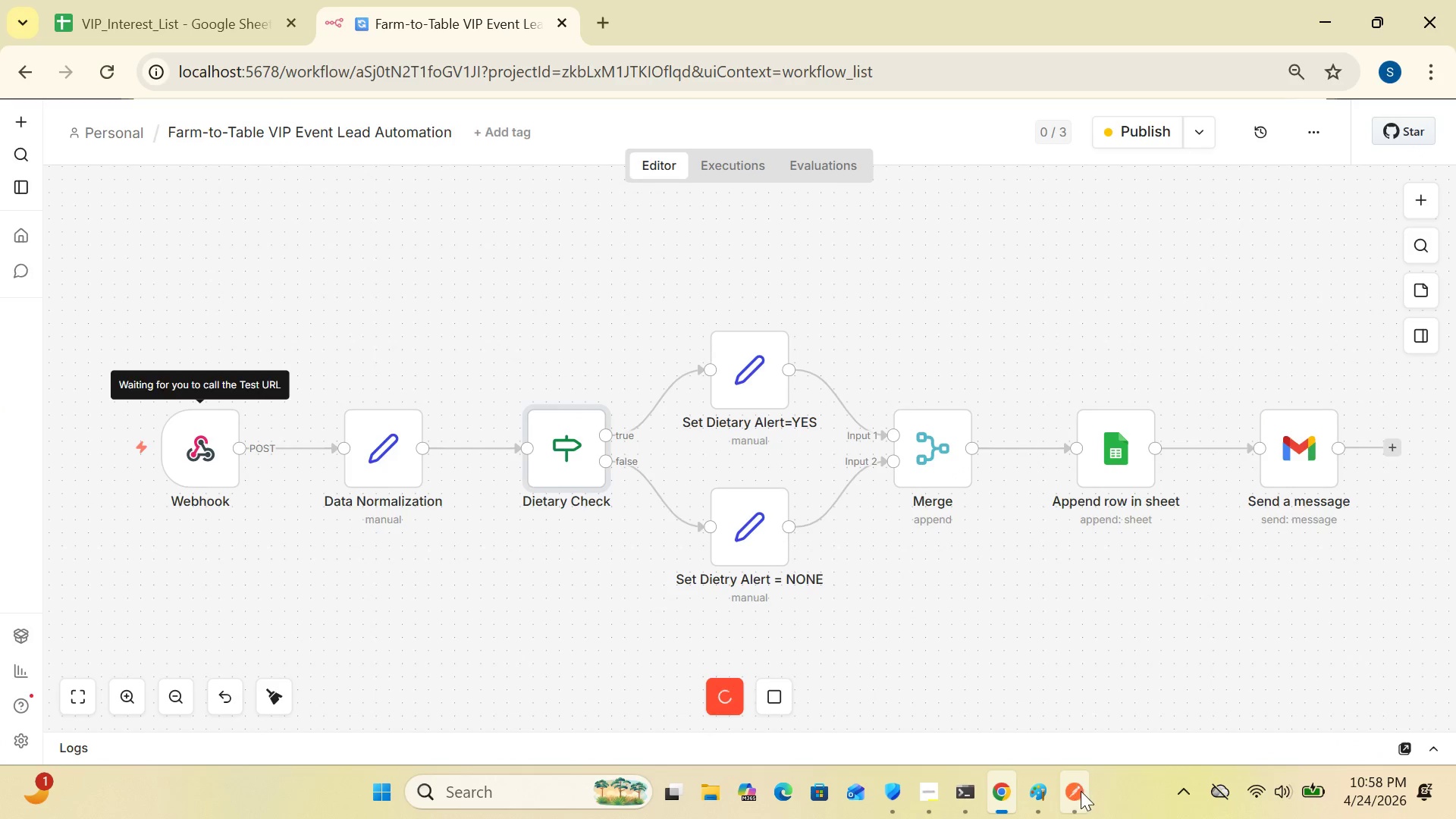 
left_click([1081, 791])
 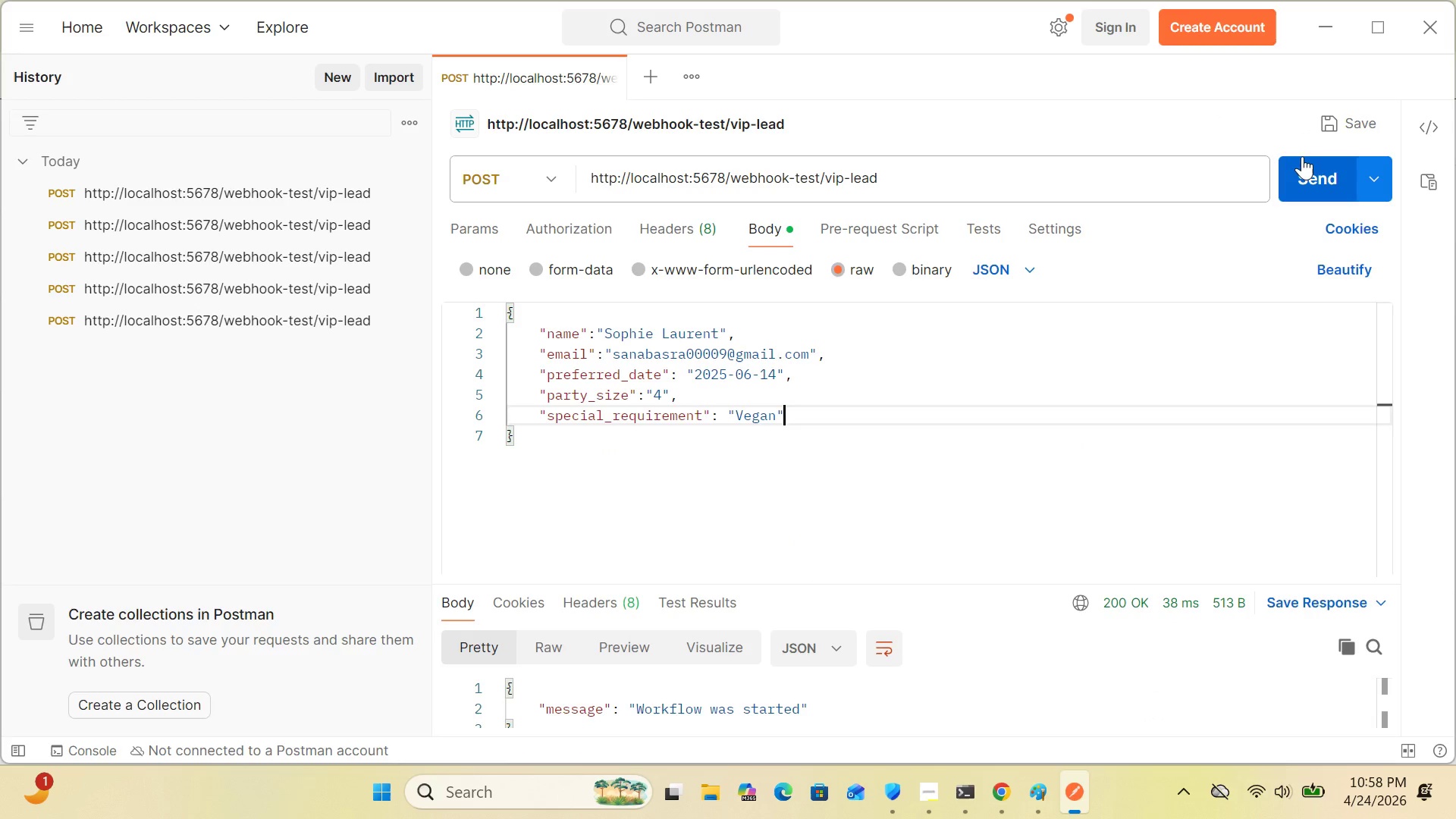 
left_click([1302, 156])
 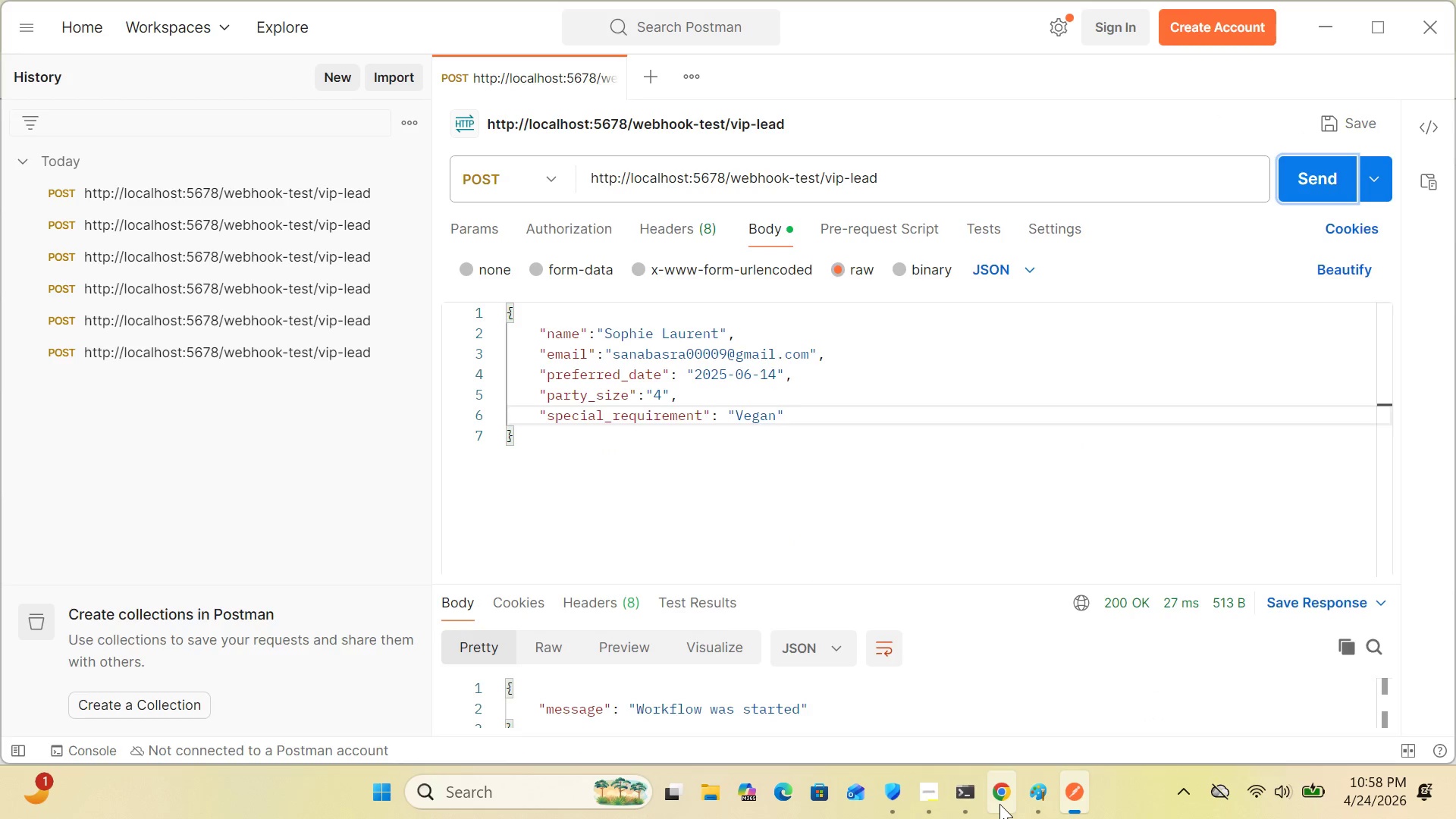 
left_click([999, 804])
 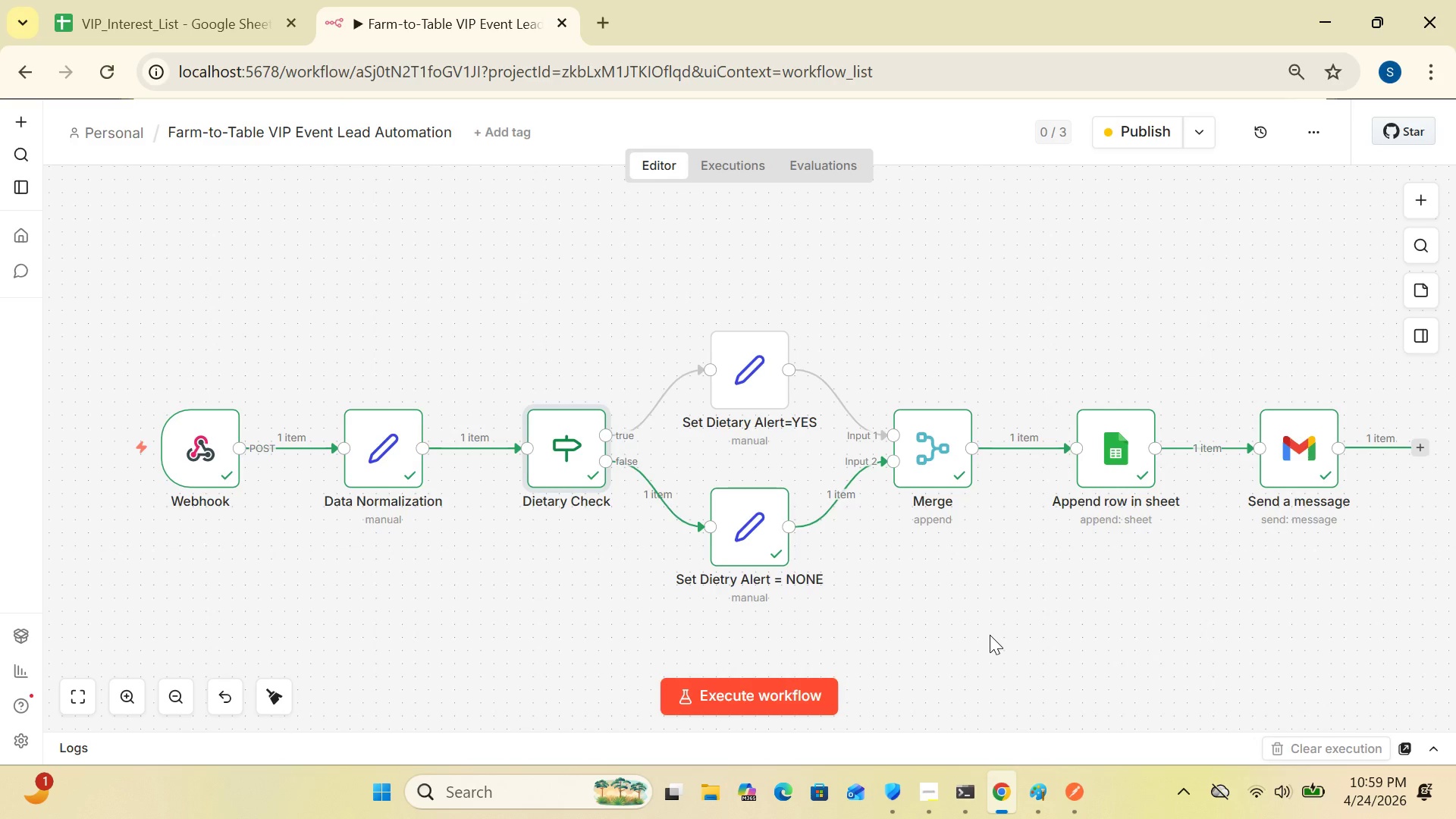 
wait(15.41)
 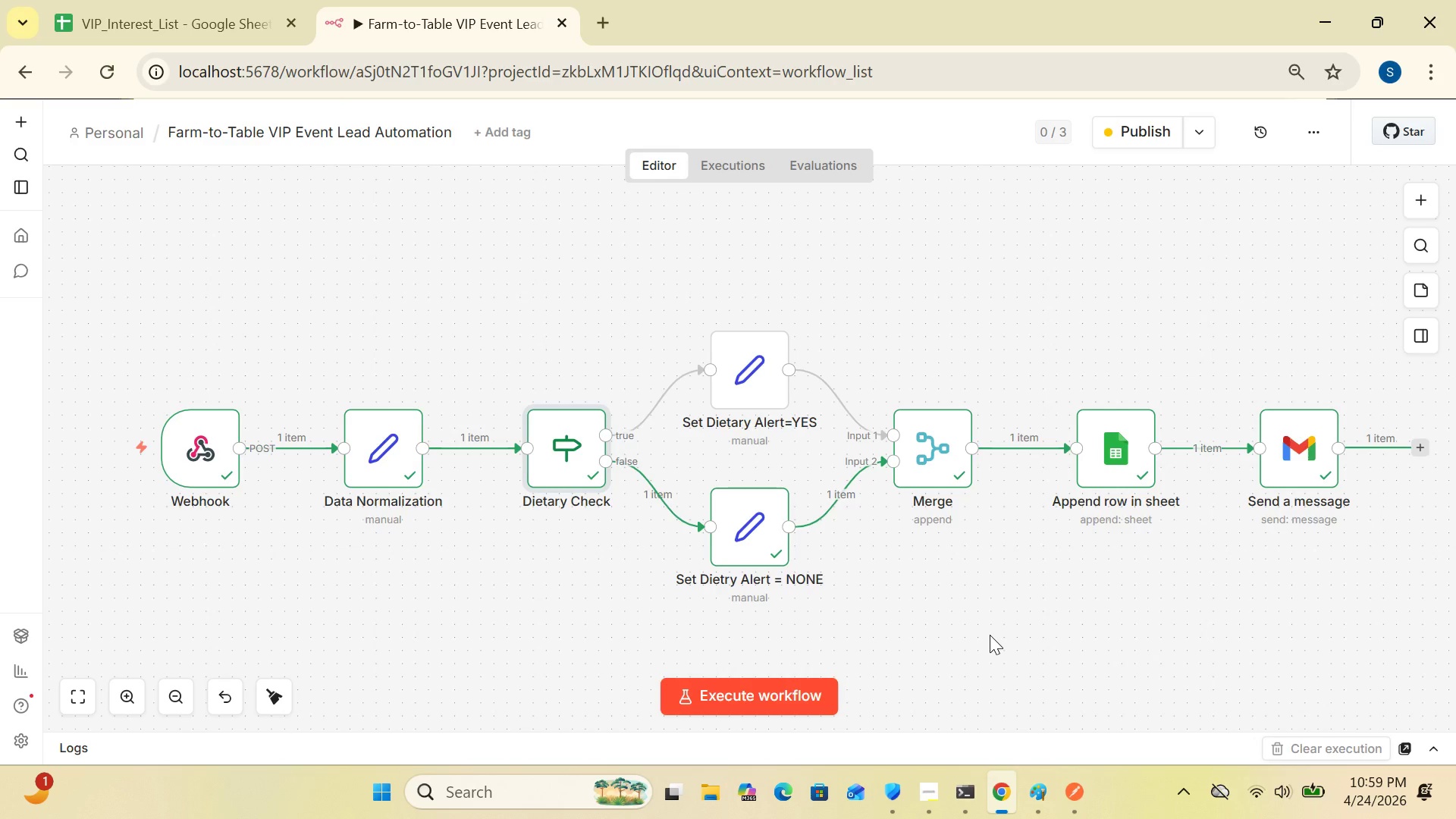 
left_click([247, 16])
 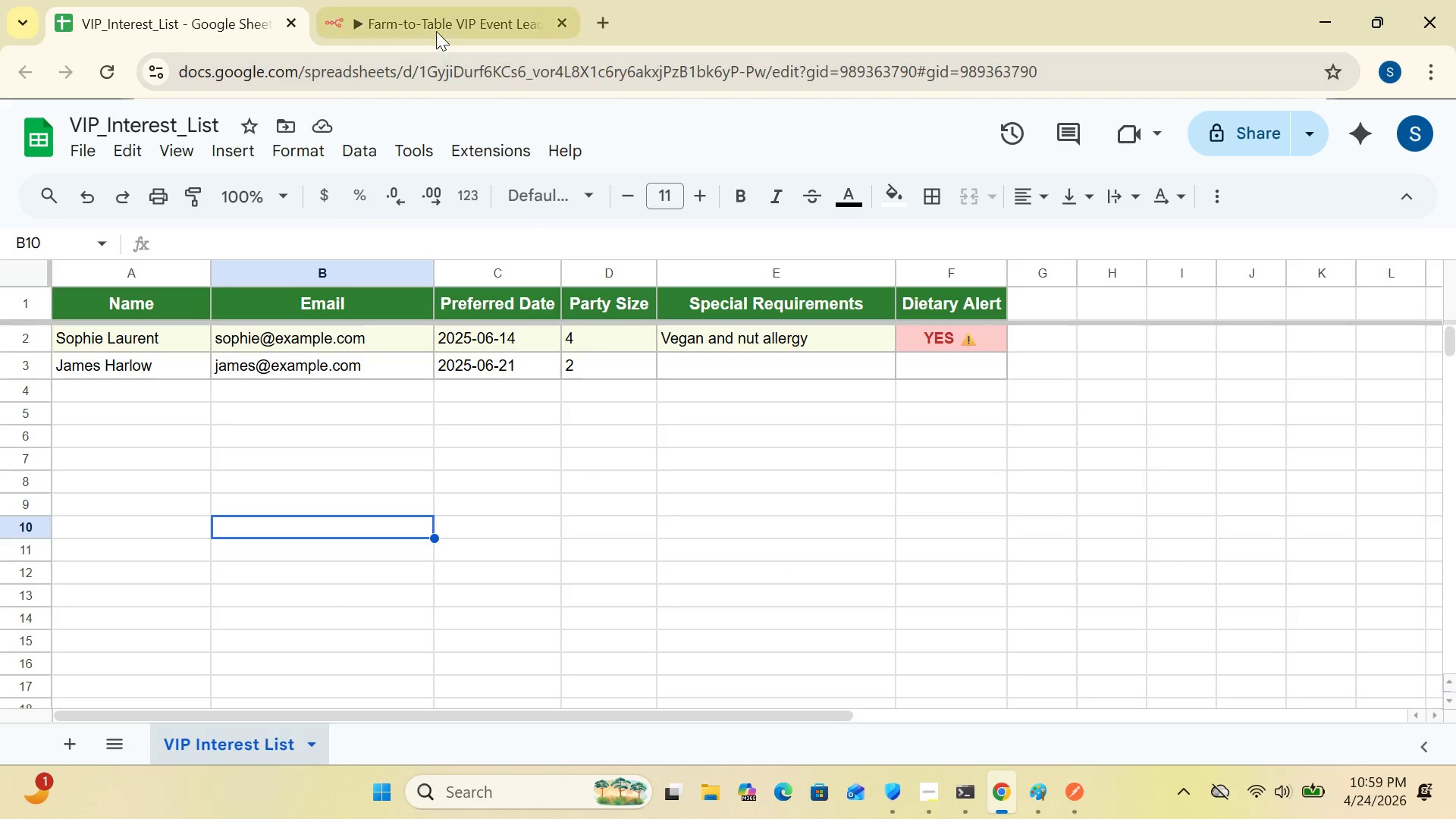 
left_click([435, 30])
 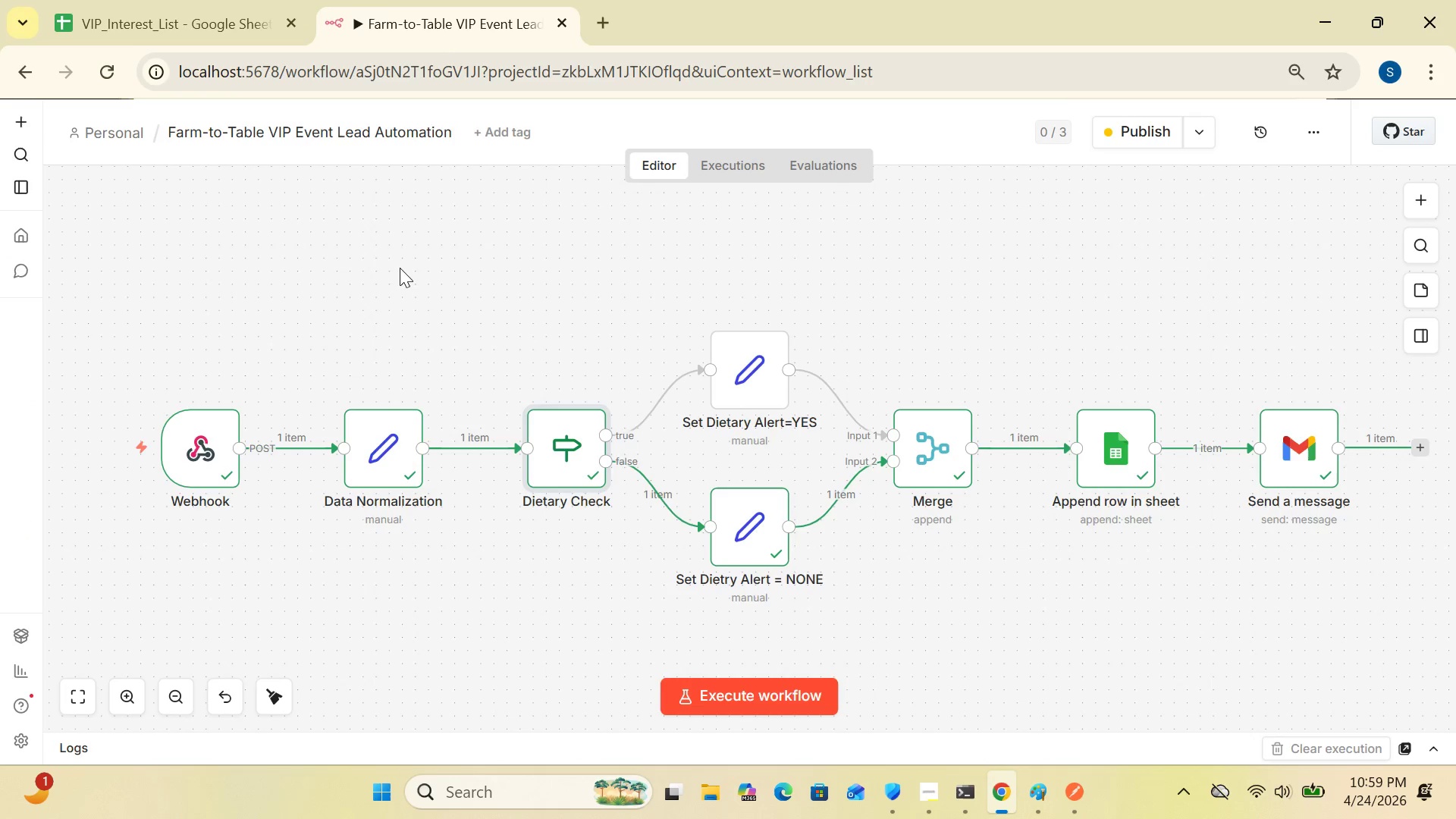 
wait(6.81)
 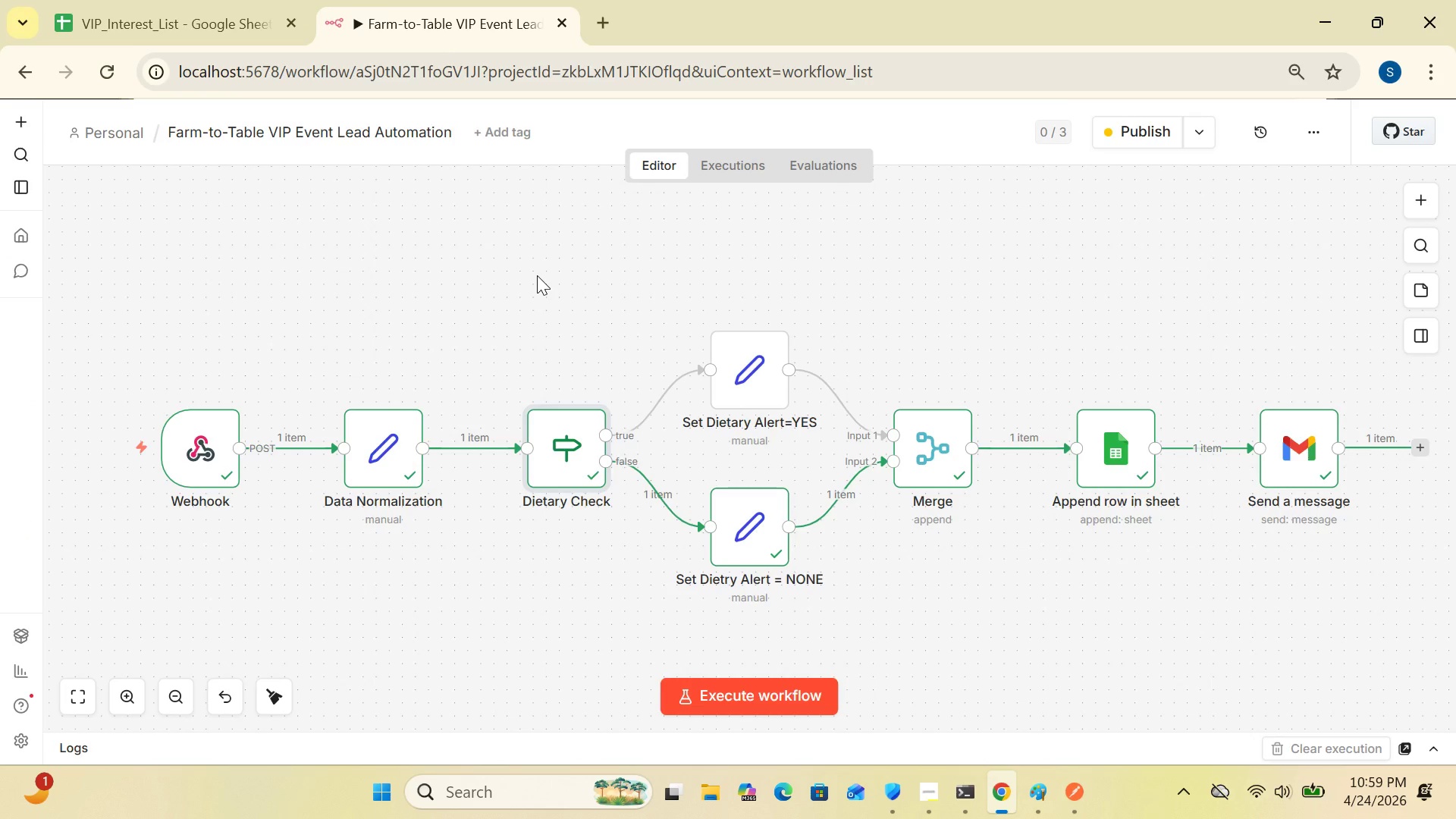 
double_click([566, 460])
 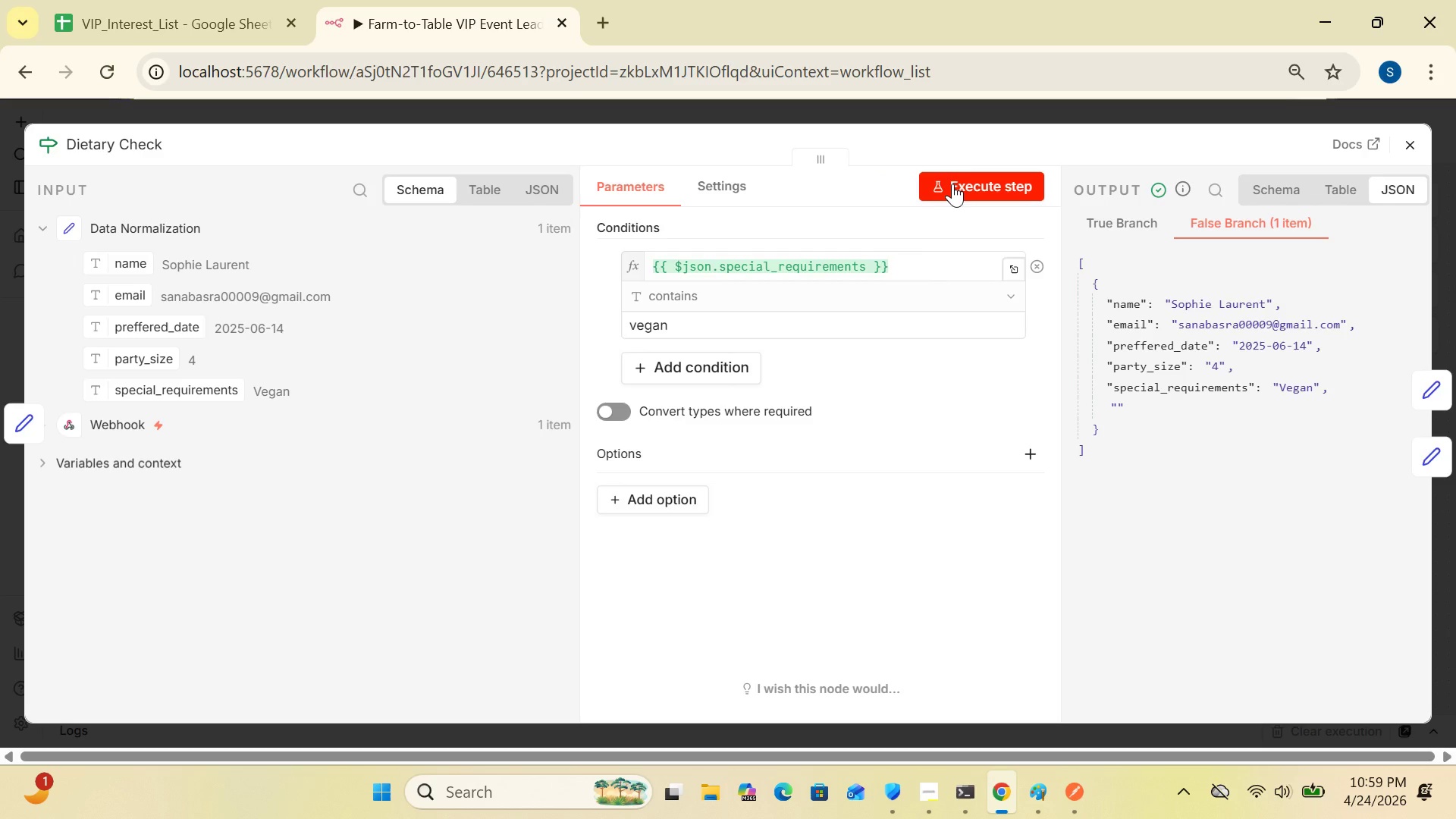 
left_click([952, 184])
 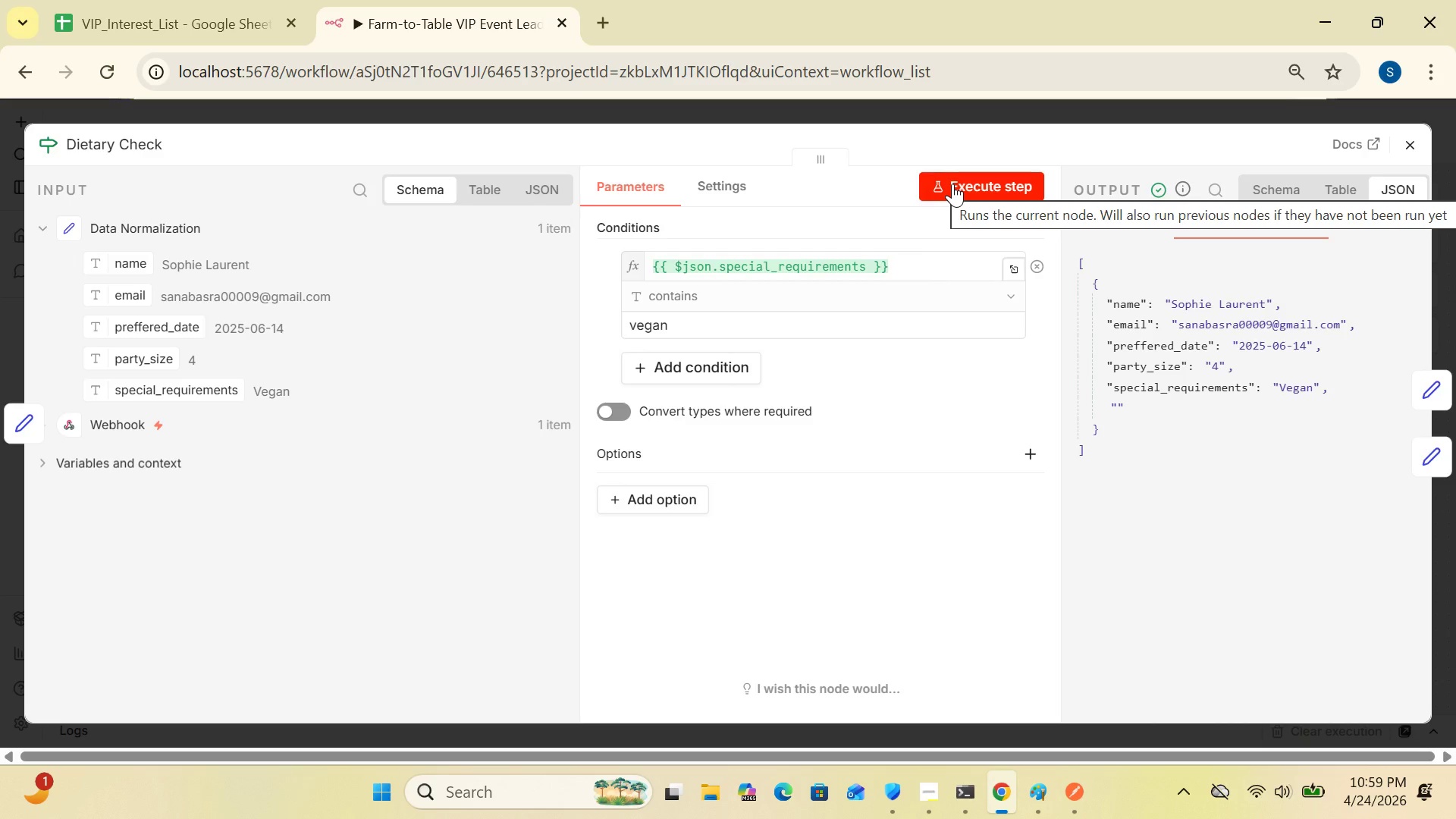 
wait(11.28)
 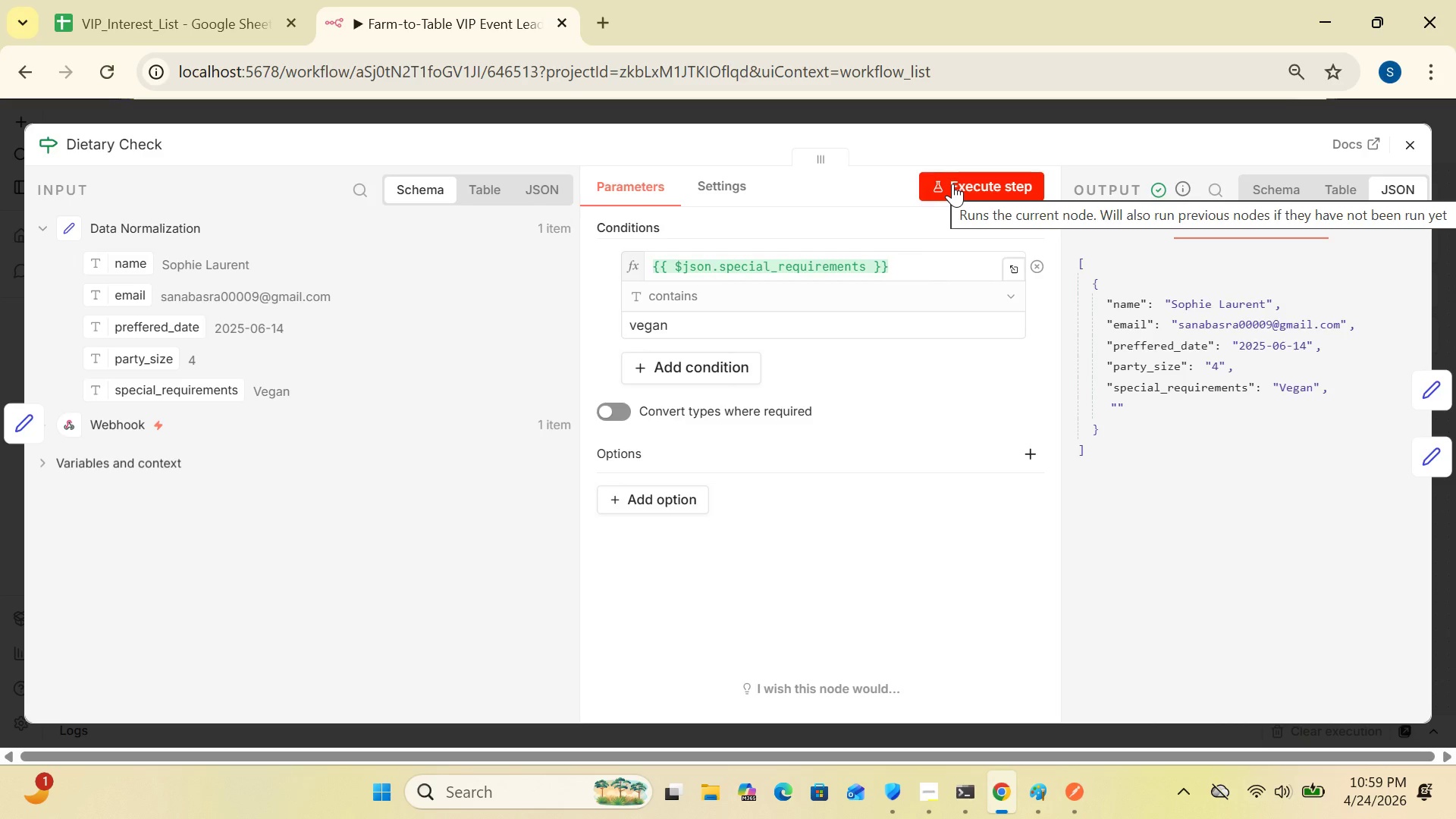 
left_click([1410, 143])
 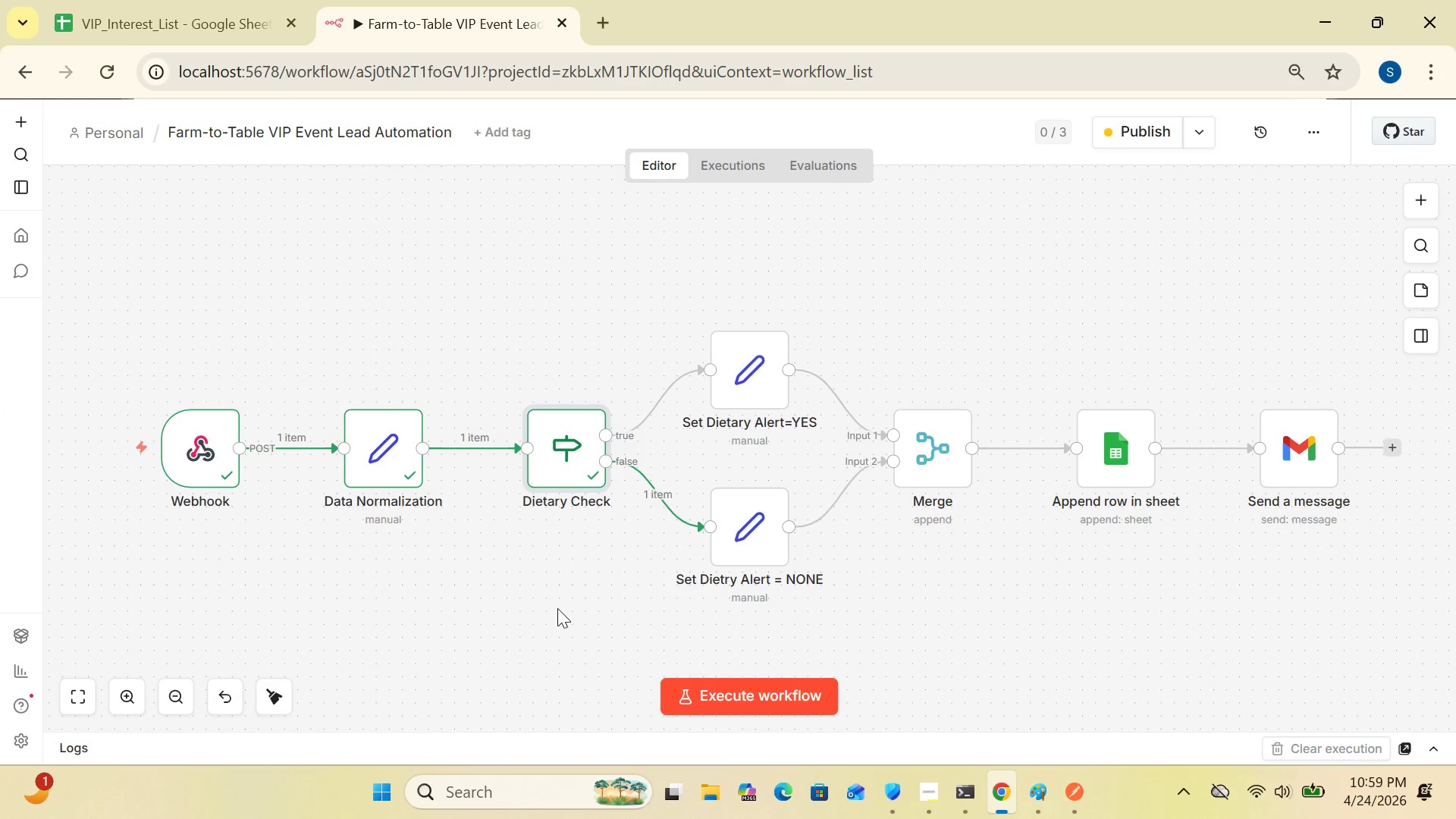 
wait(17.72)
 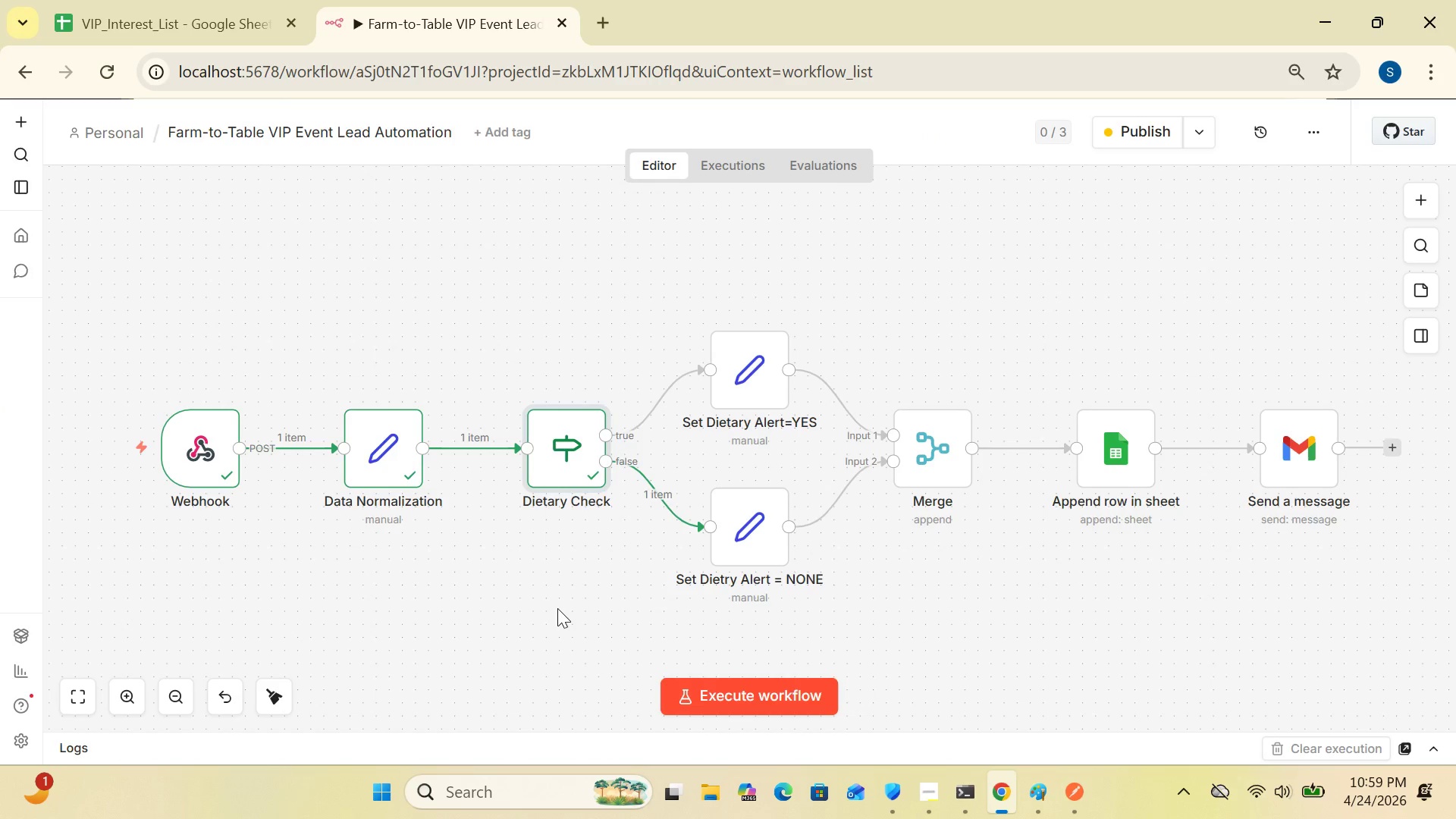 
double_click([570, 469])
 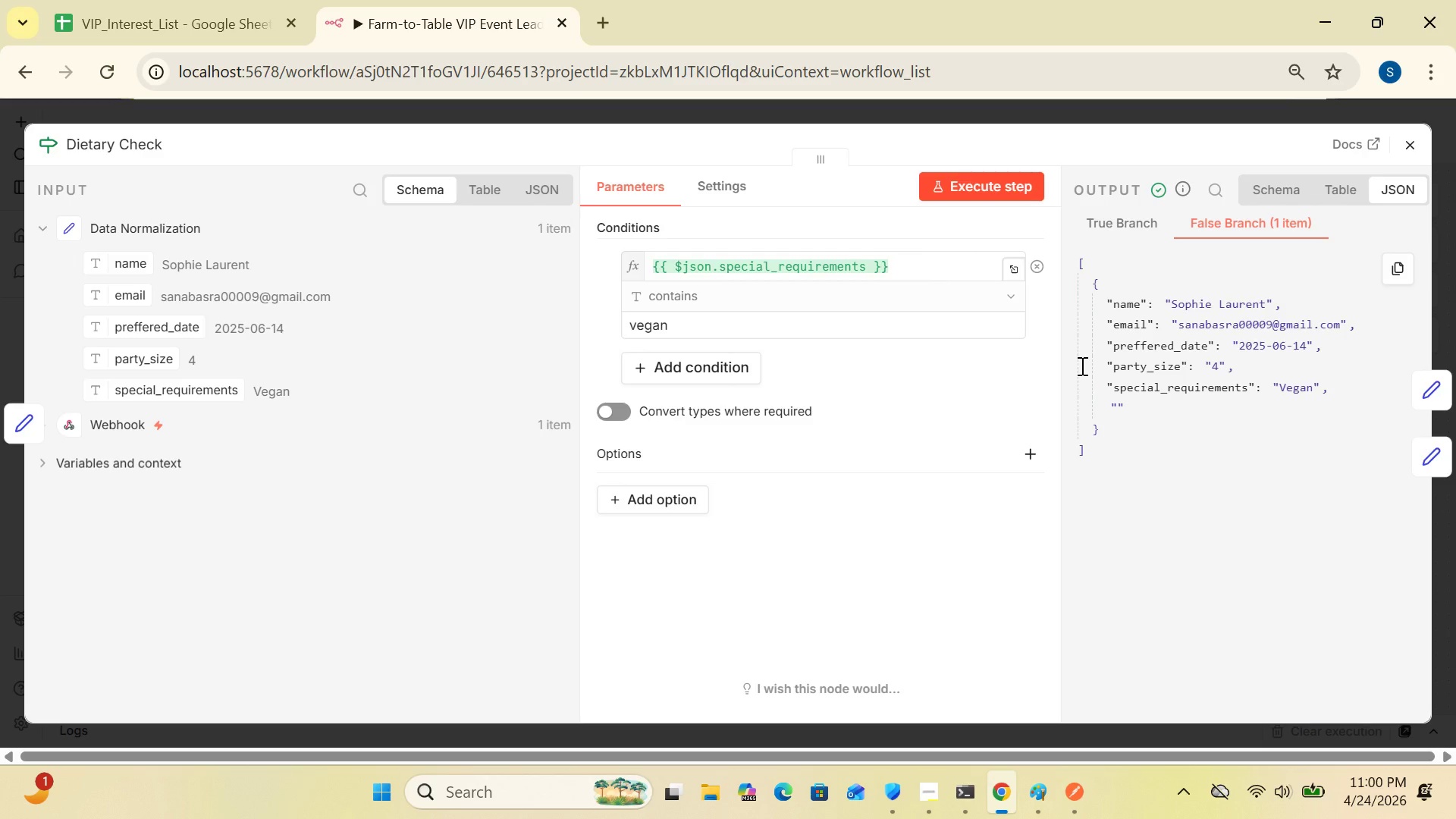 
wait(19.38)
 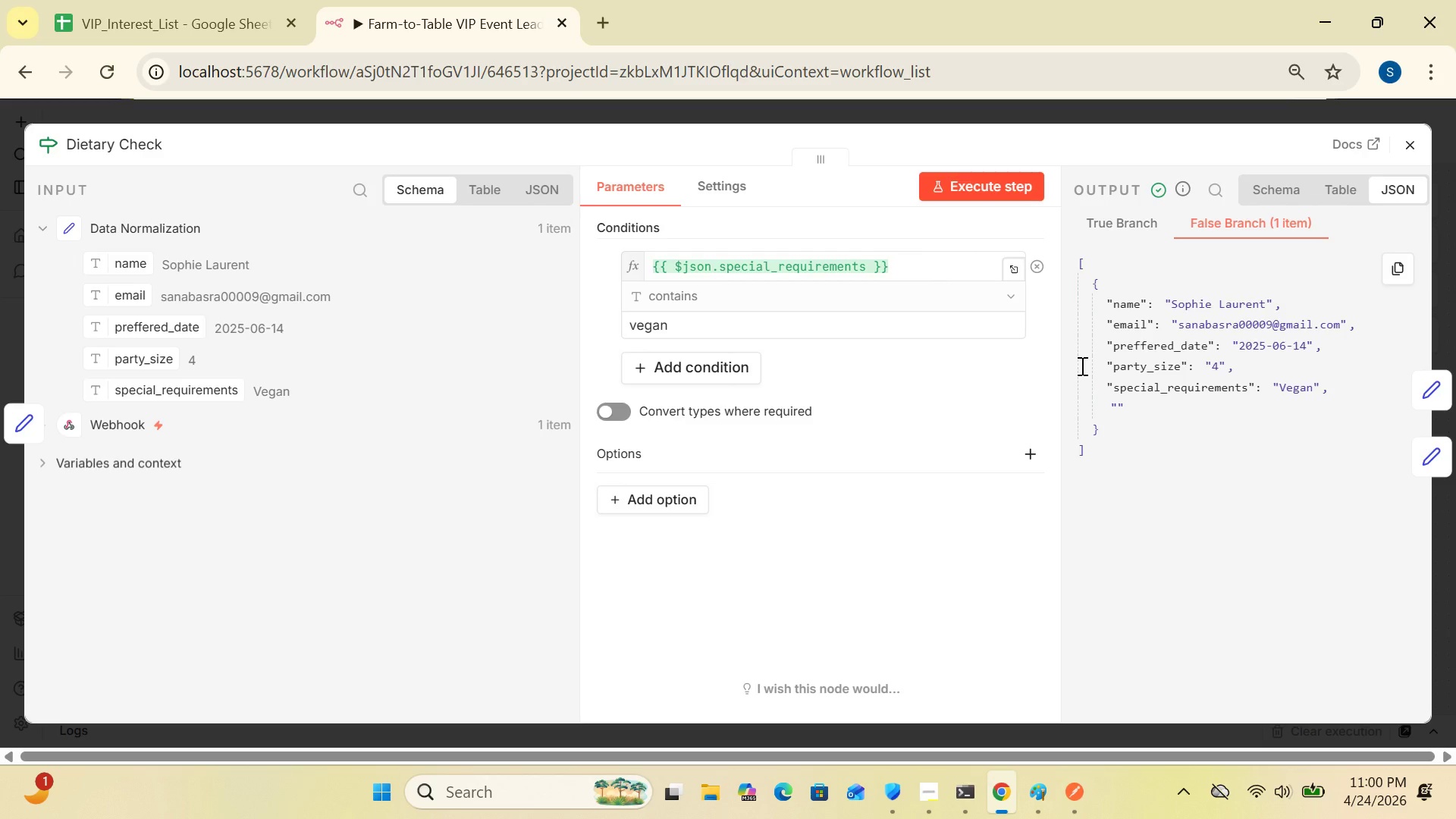 
left_click([1410, 145])
 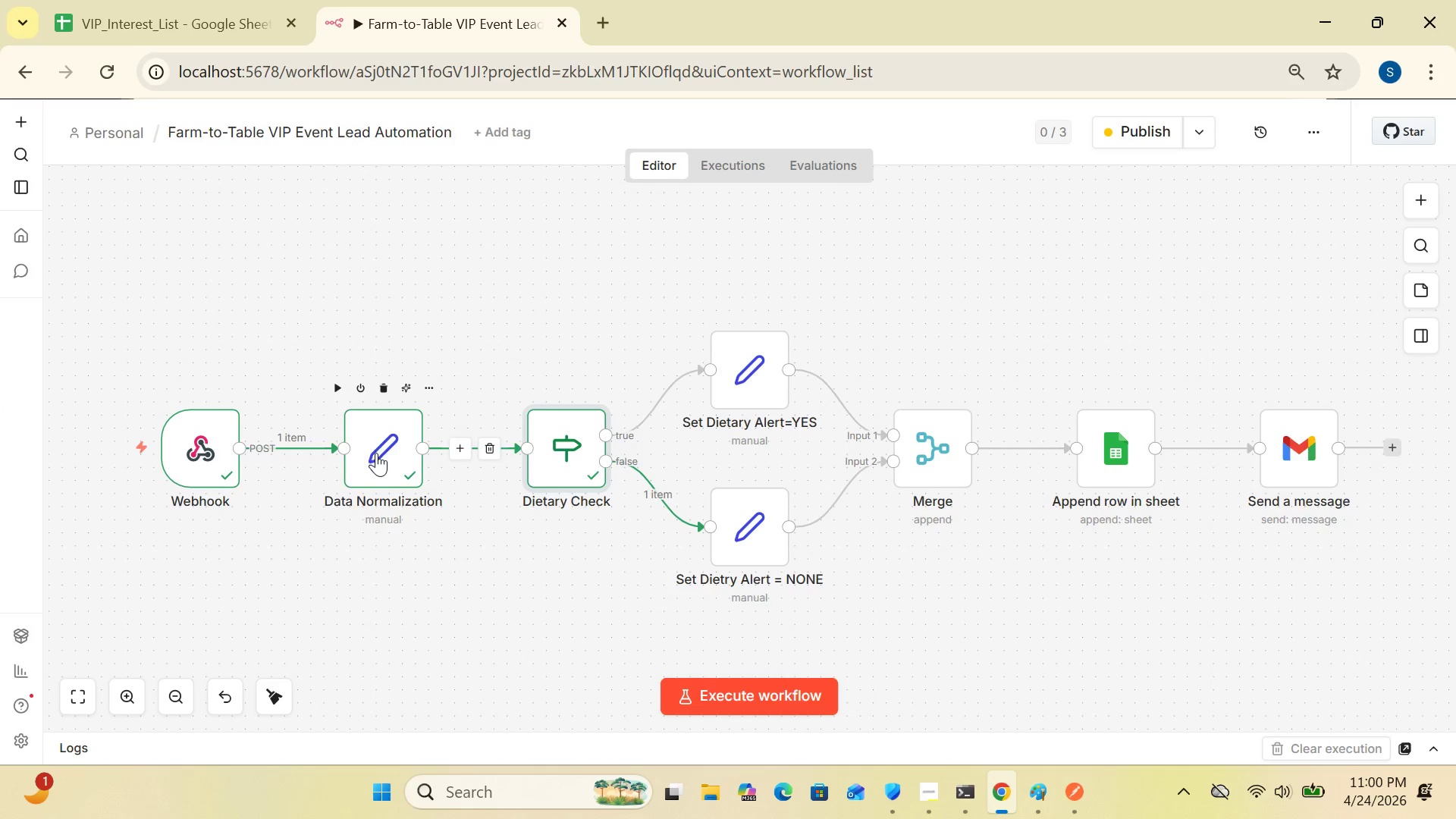 
double_click([376, 453])
 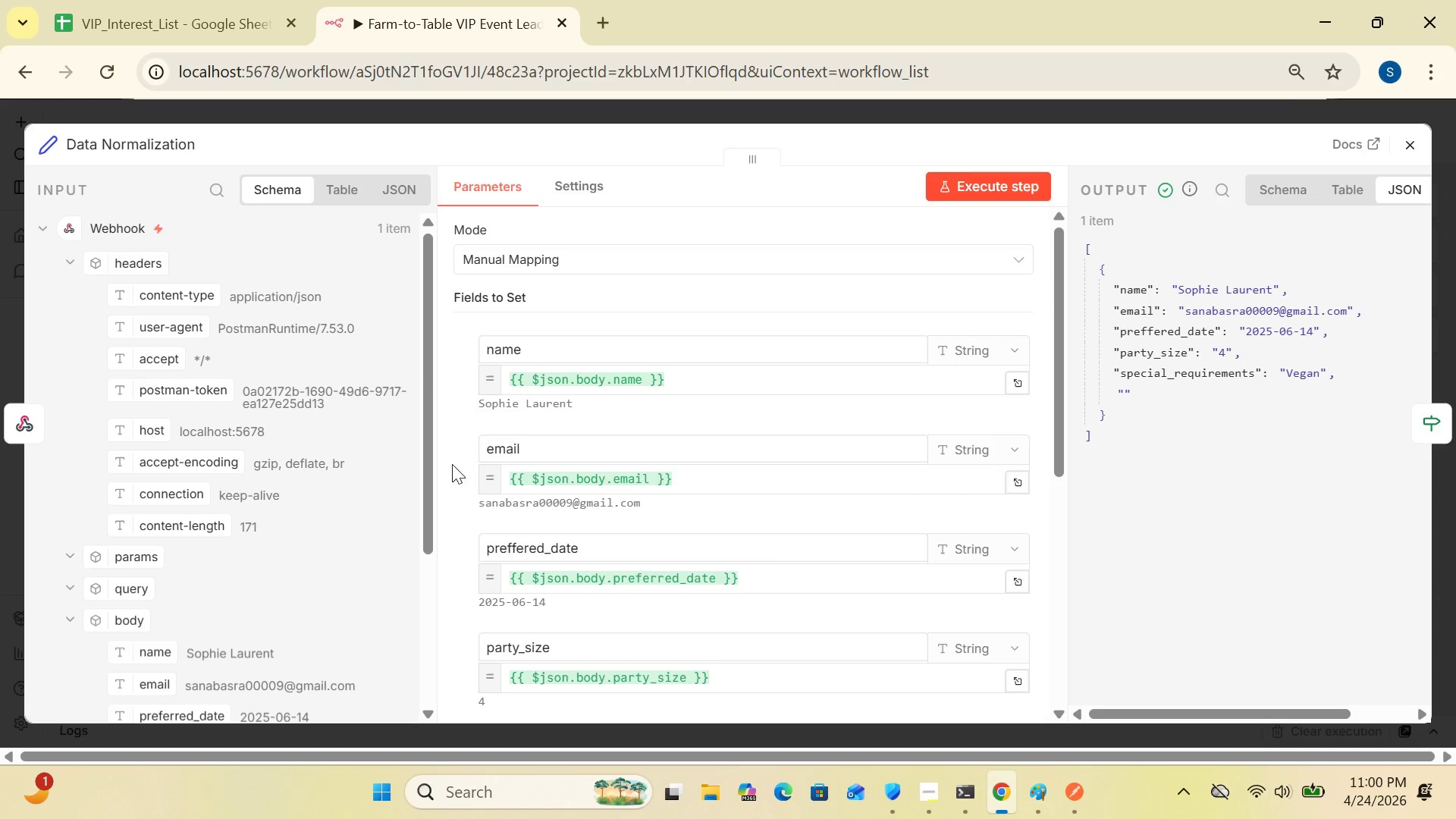 
wait(8.97)
 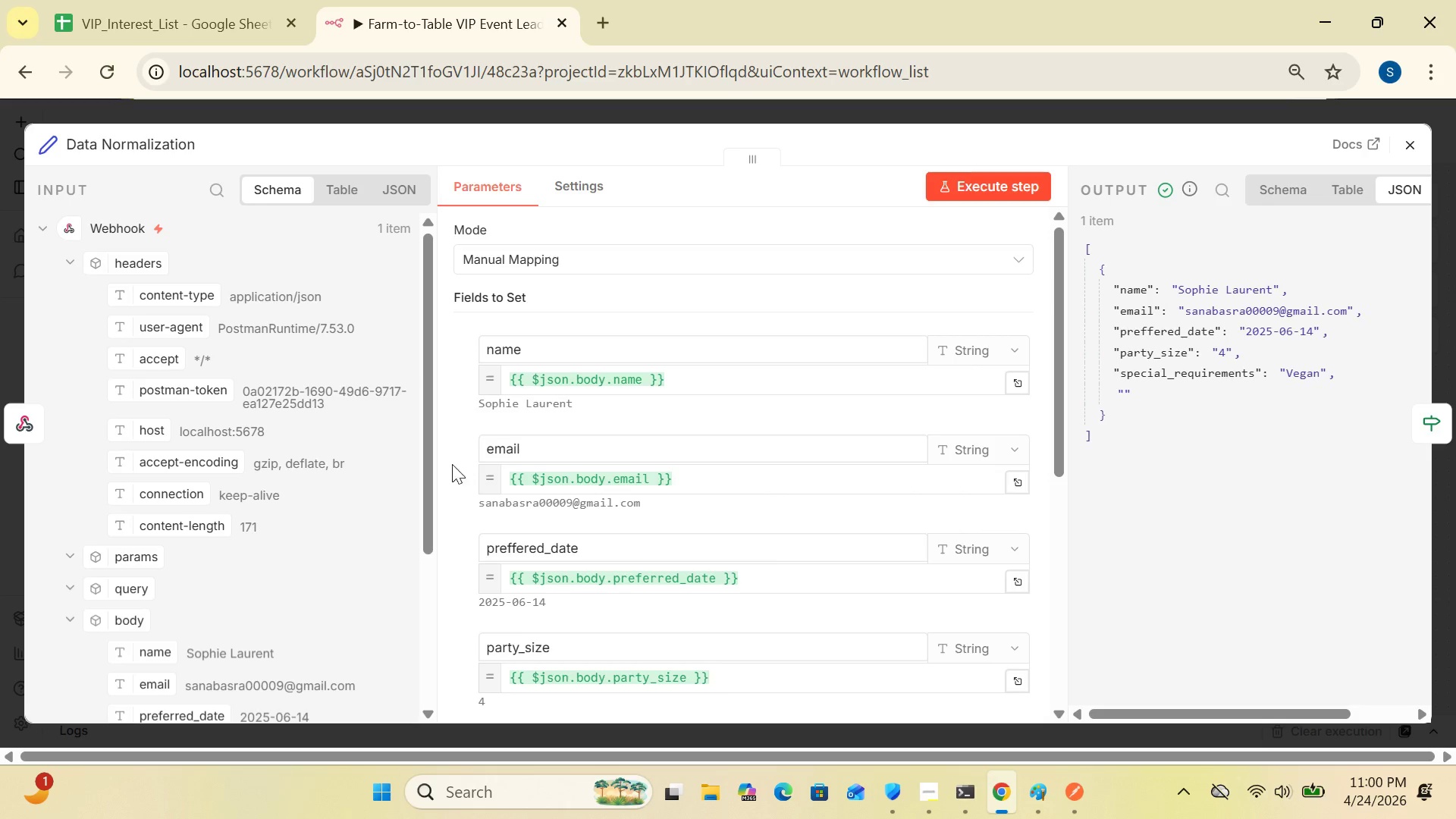 
left_click_drag(start_coordinate=[1060, 428], to_coordinate=[1076, 535])
 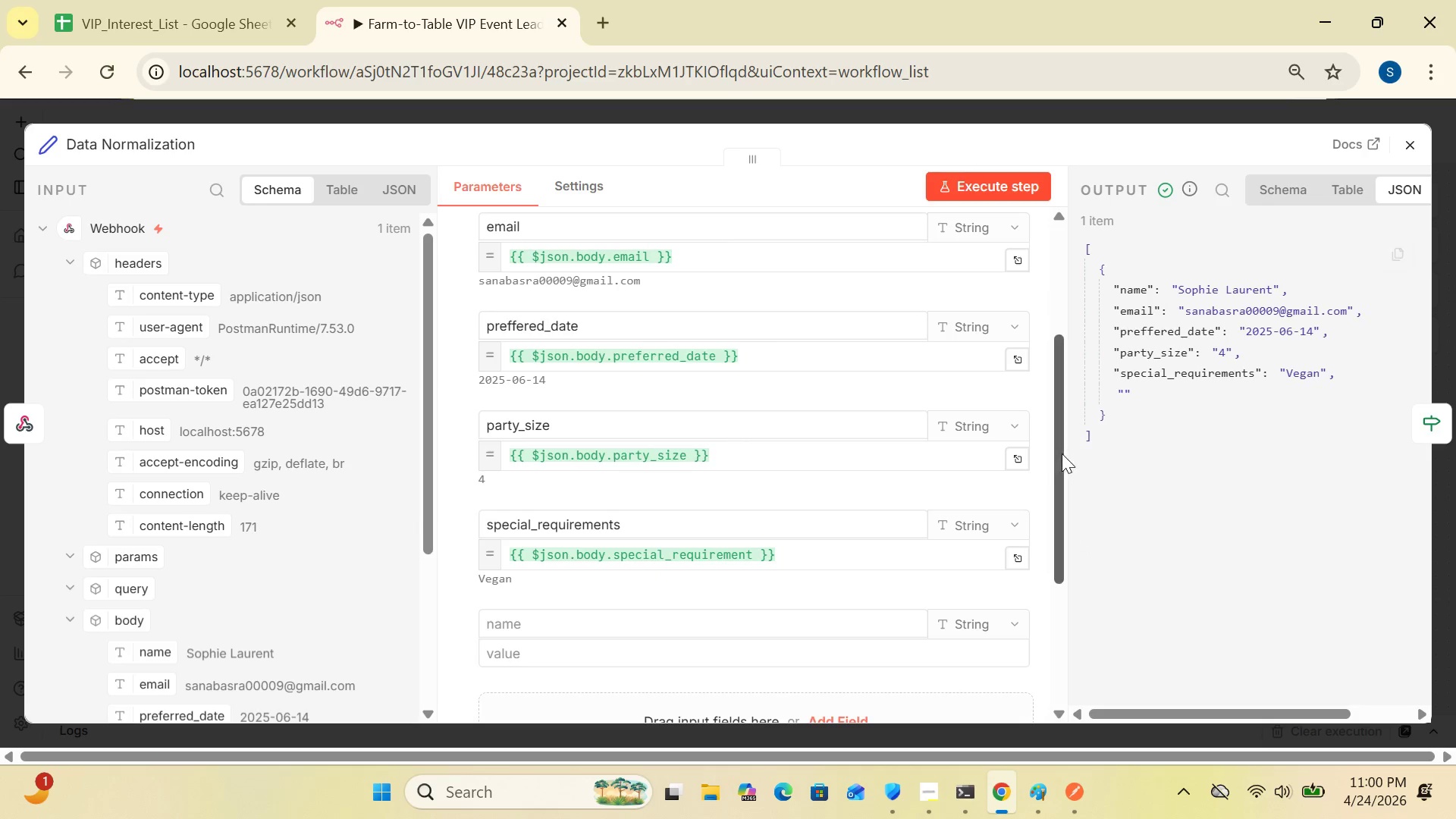 
left_click_drag(start_coordinate=[1061, 453], to_coordinate=[1064, 463])
 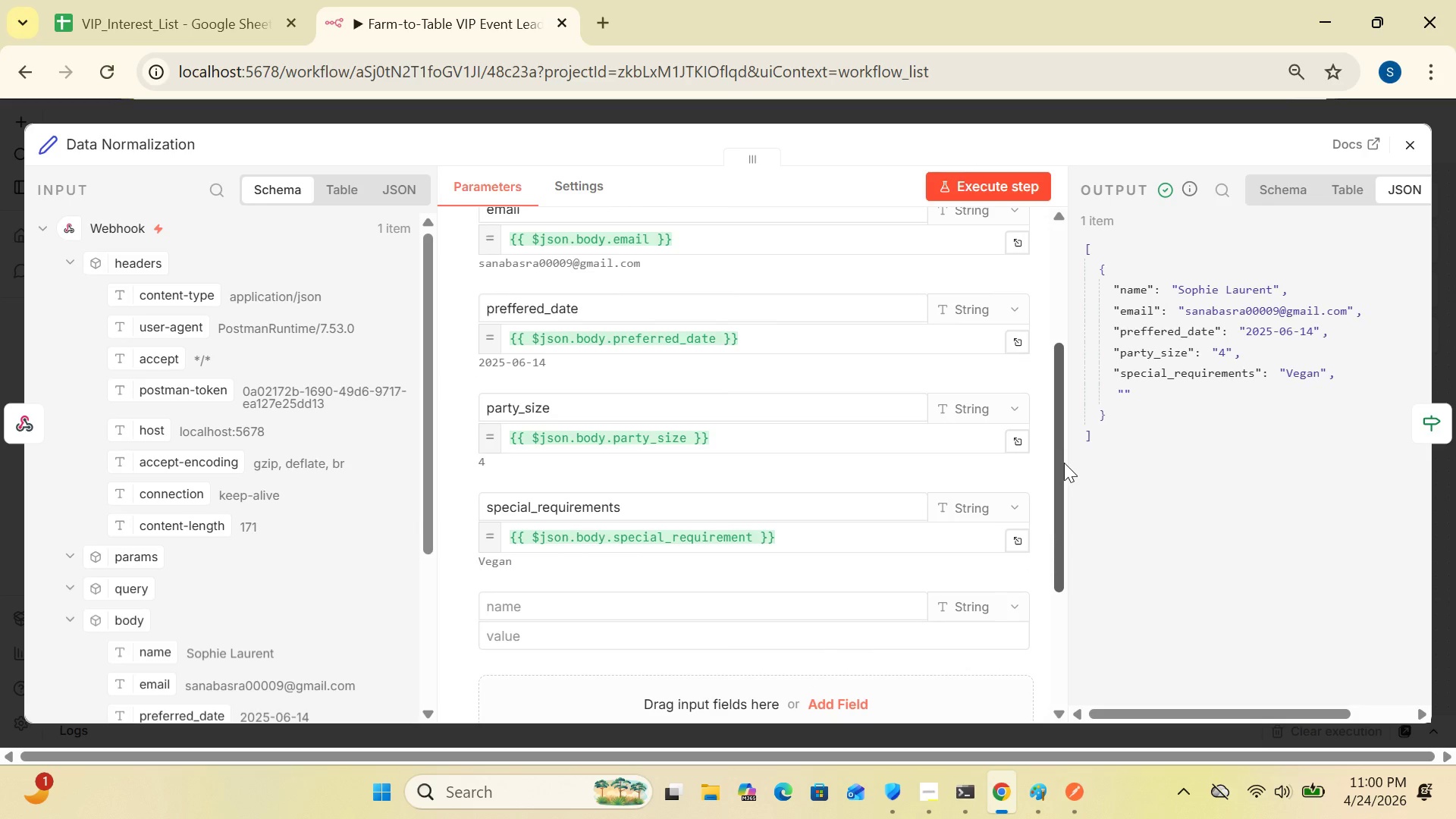 
wait(9.02)
 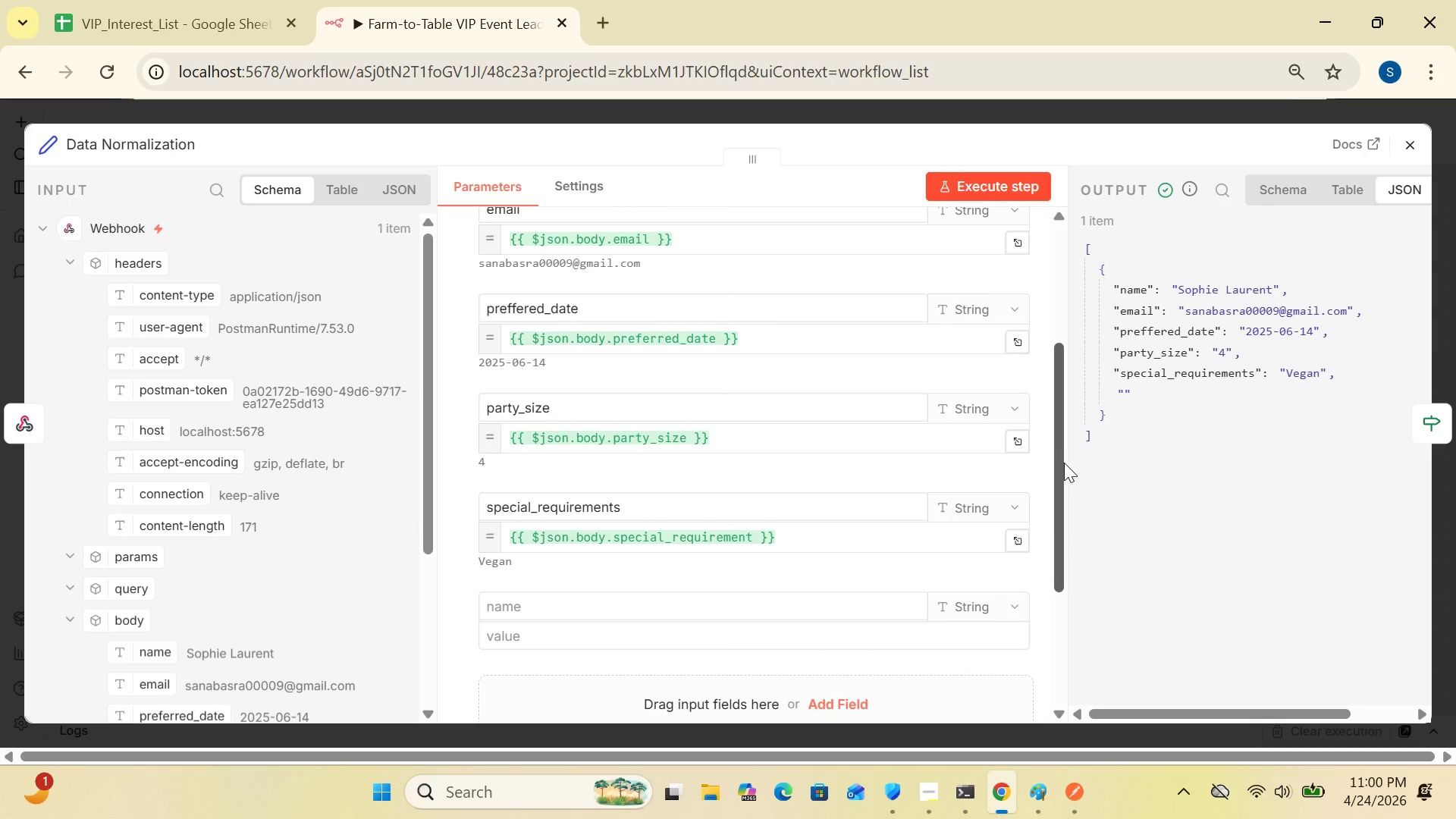 
left_click([469, 621])
 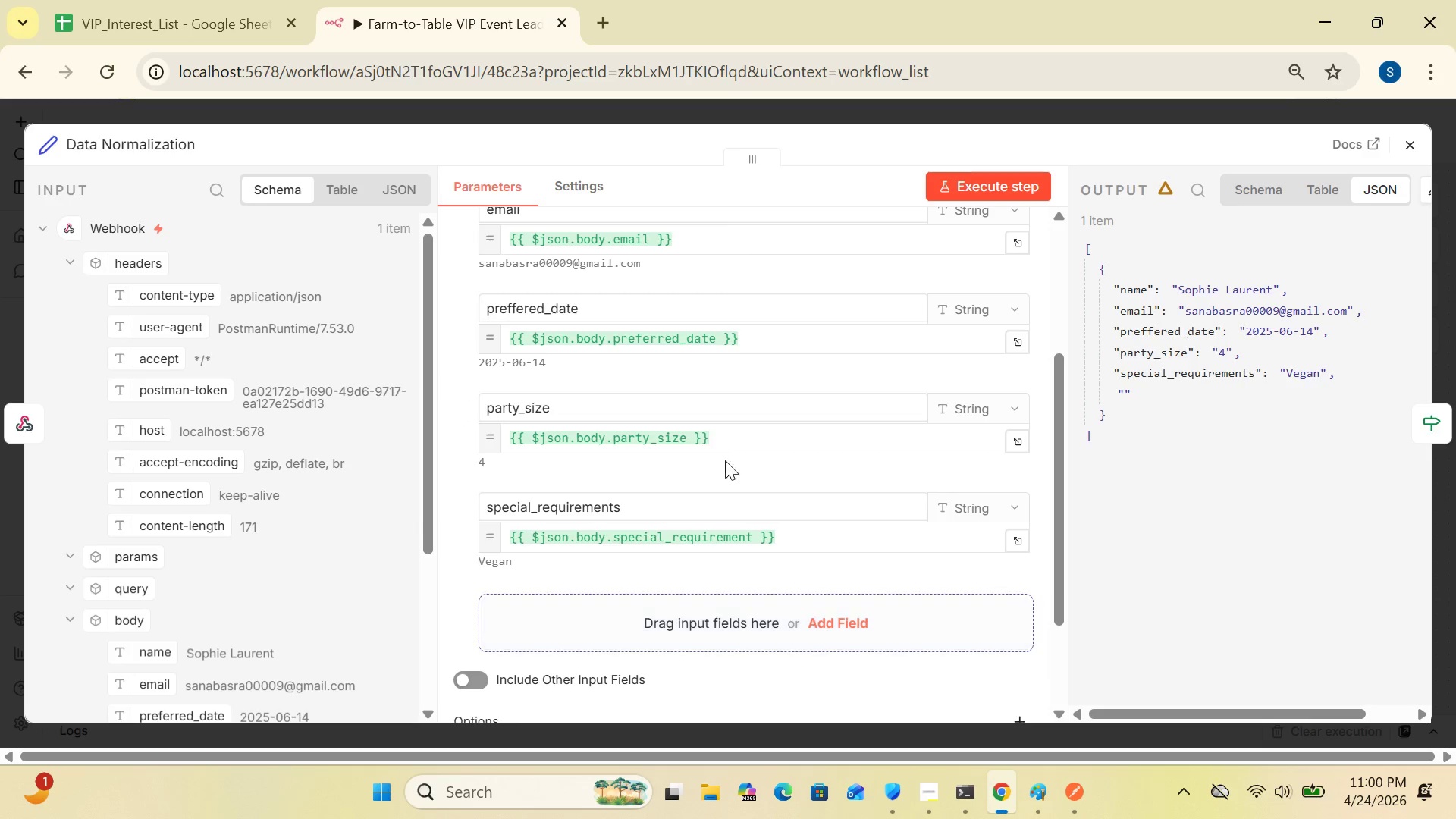 
wait(6.56)
 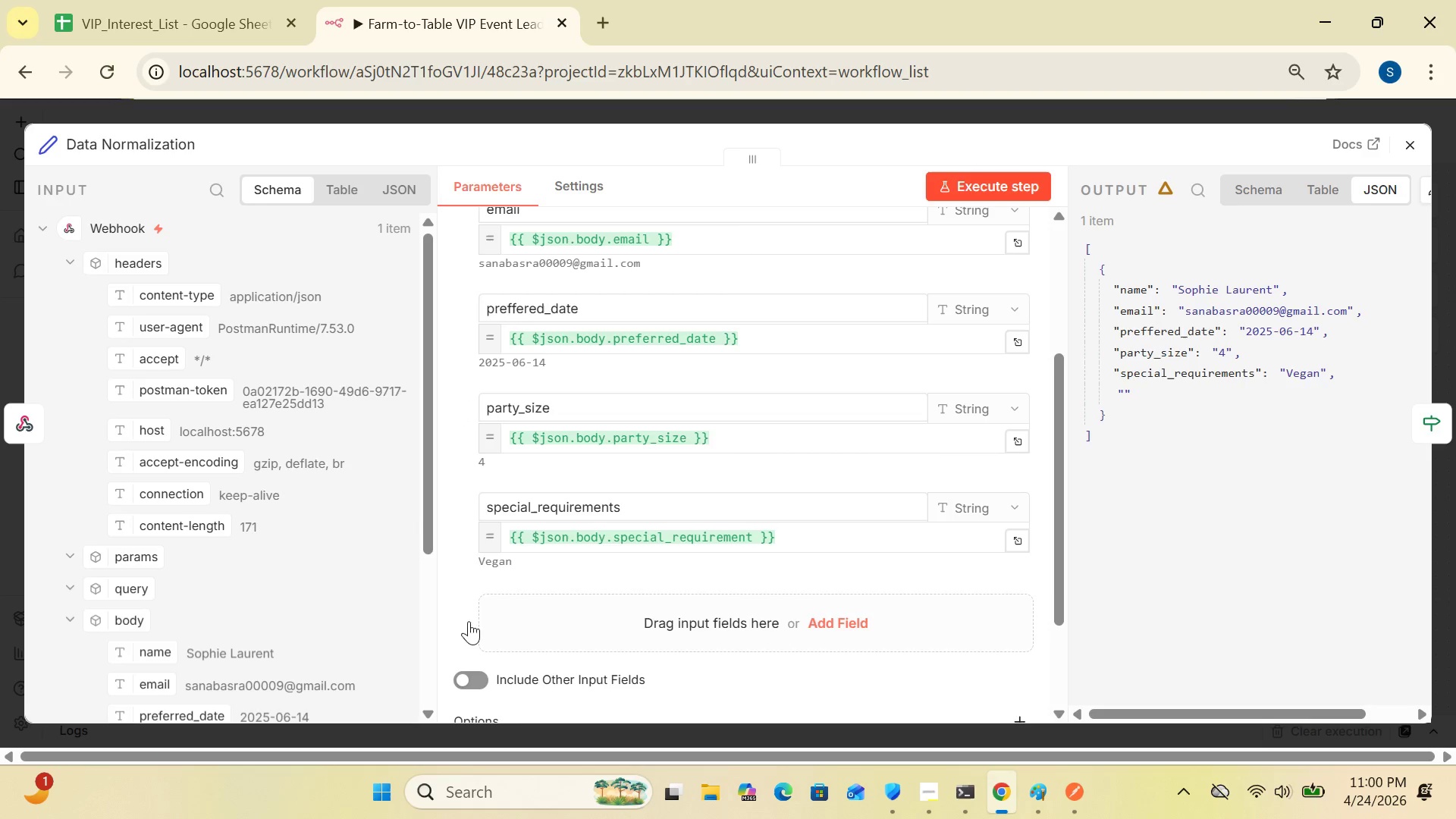 
left_click([1411, 140])
 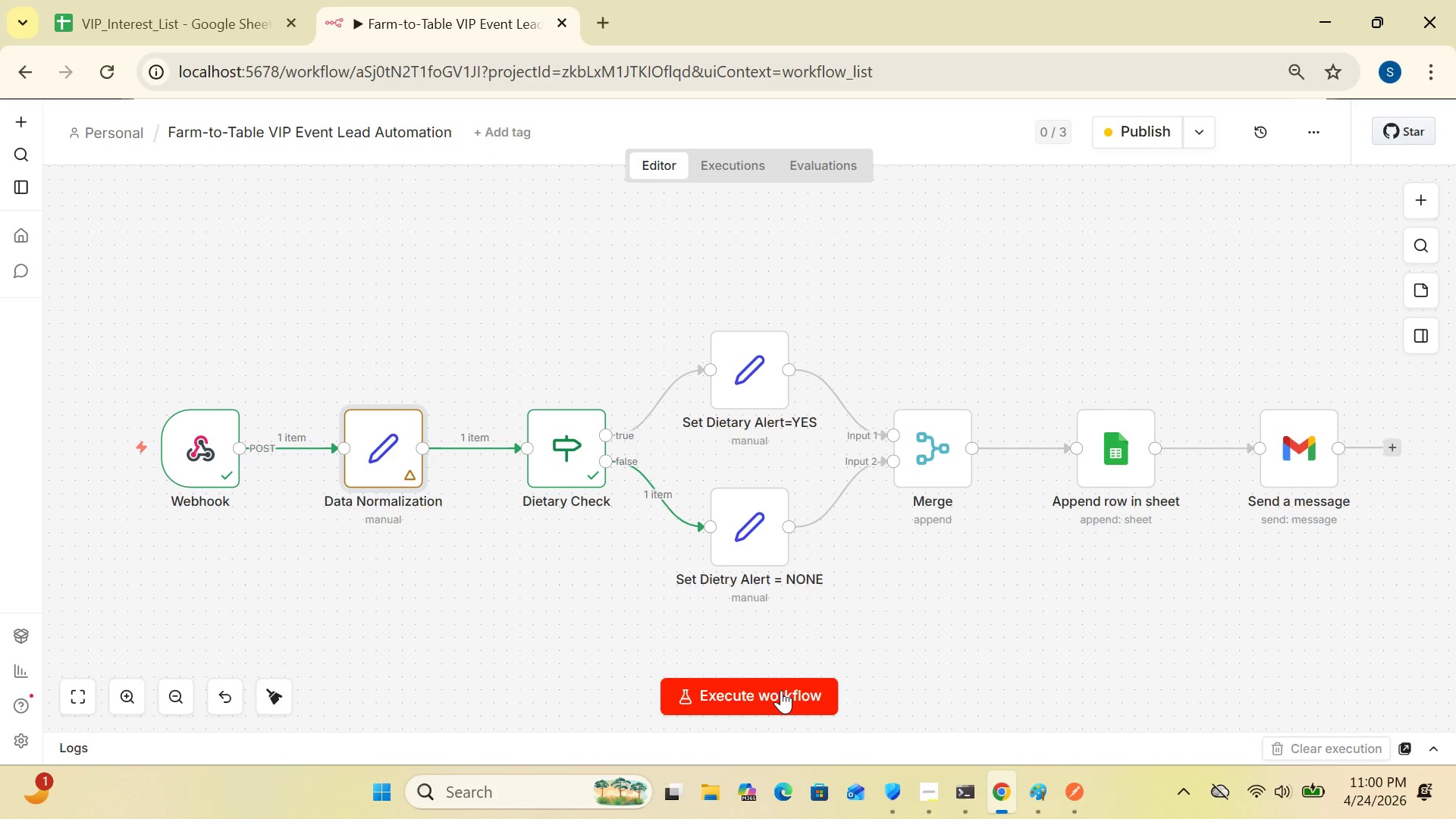 
left_click([781, 690])
 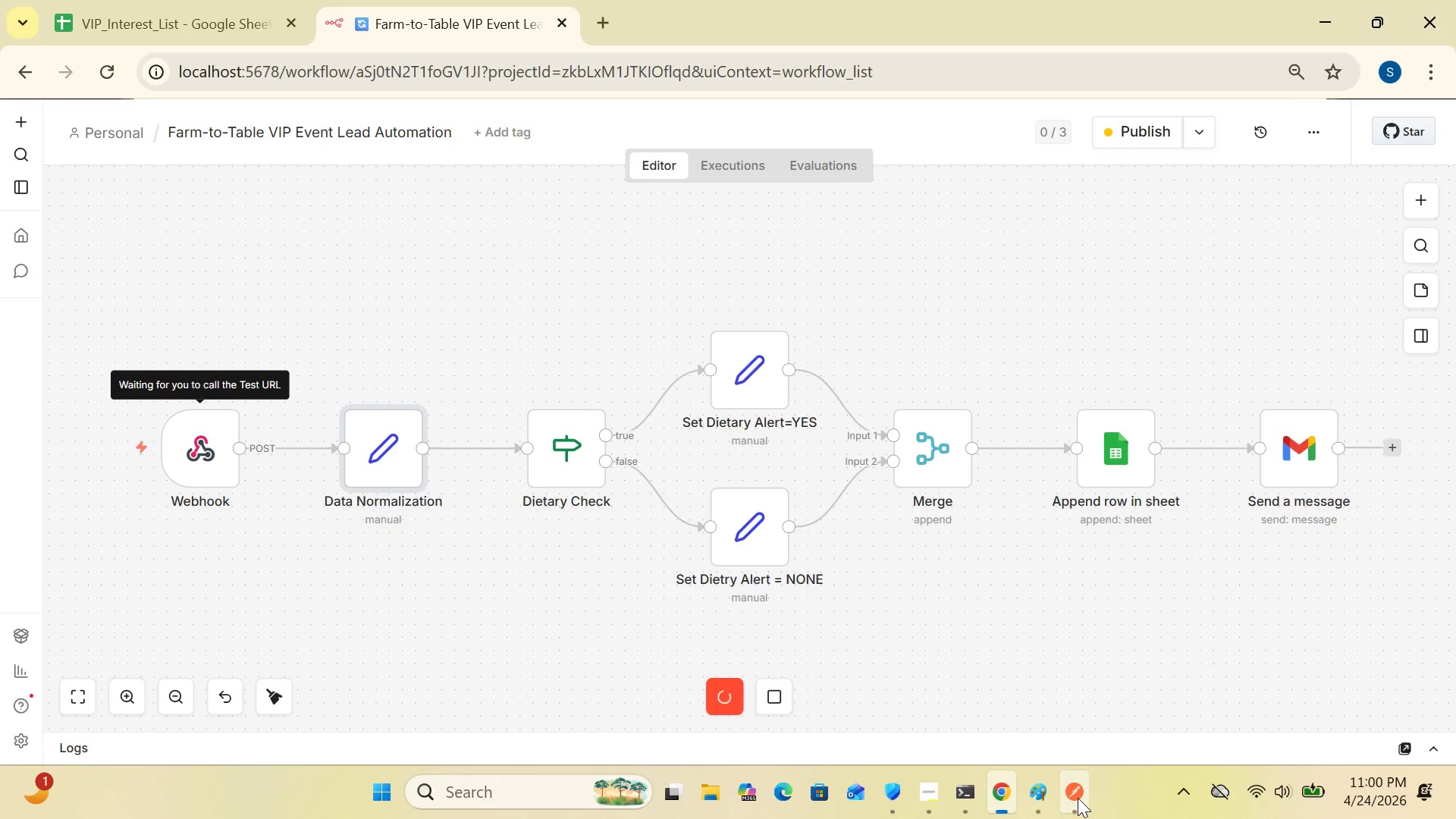 
left_click([1078, 798])
 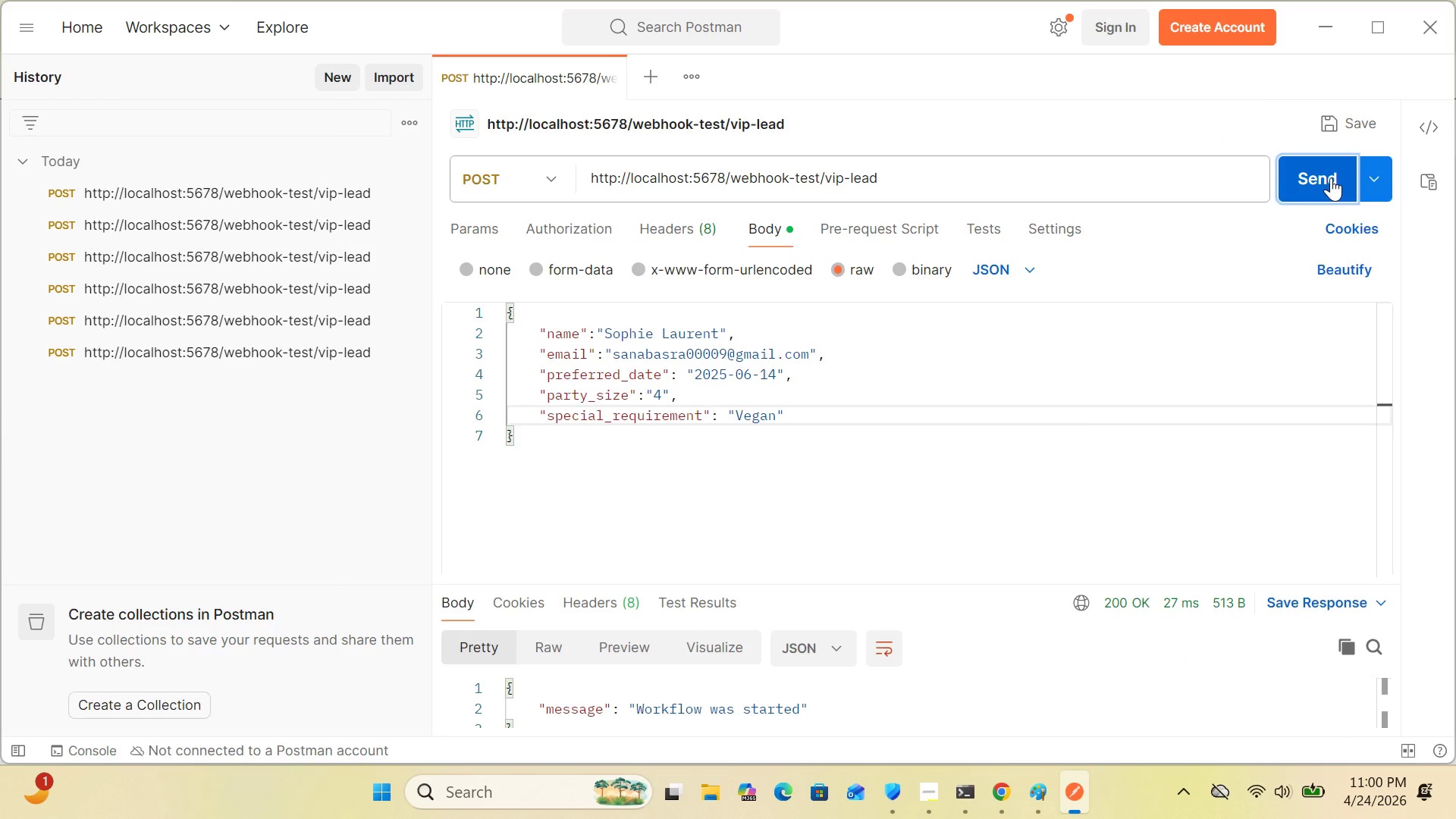 
left_click([1331, 177])
 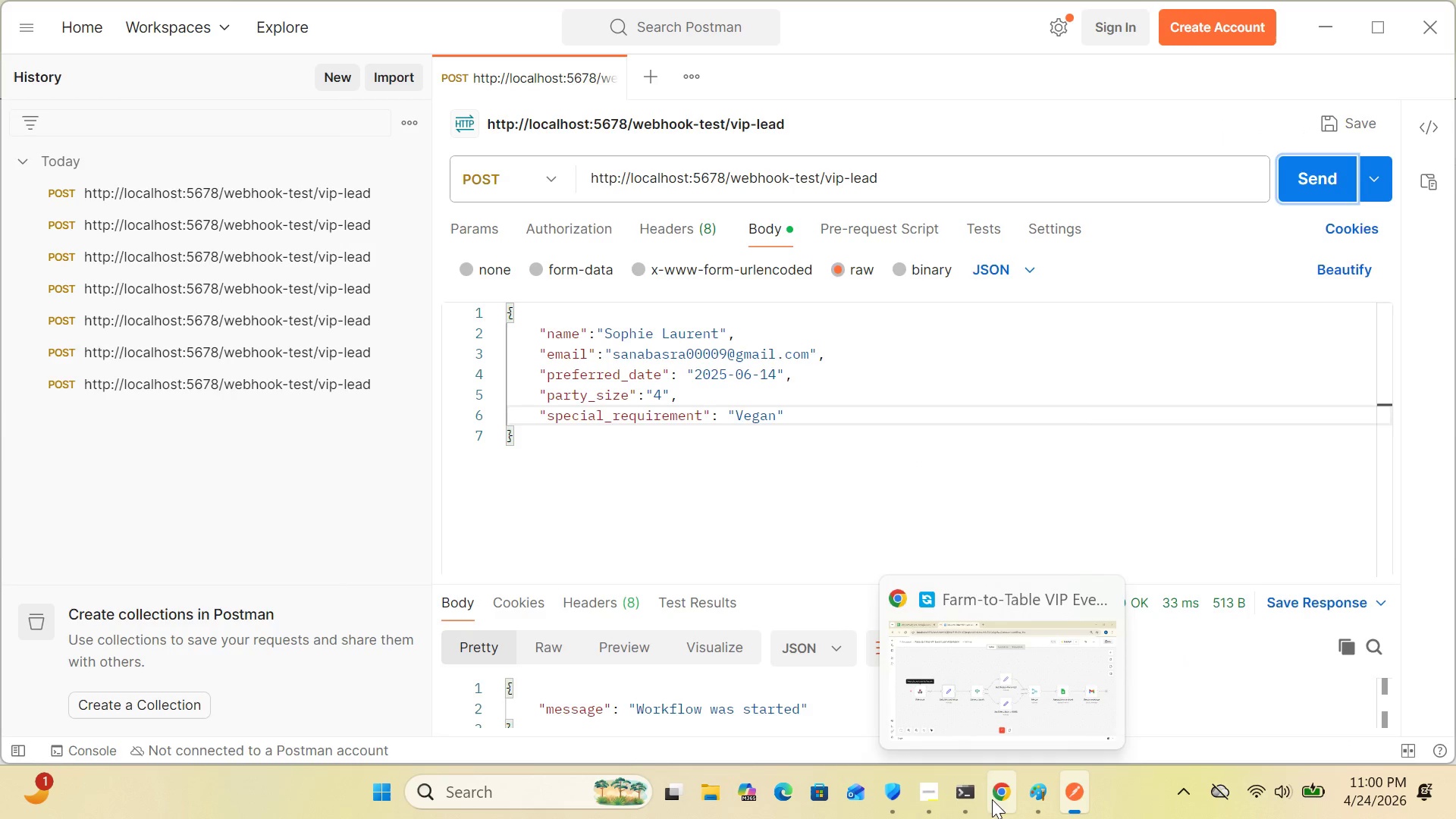 
left_click([999, 799])
 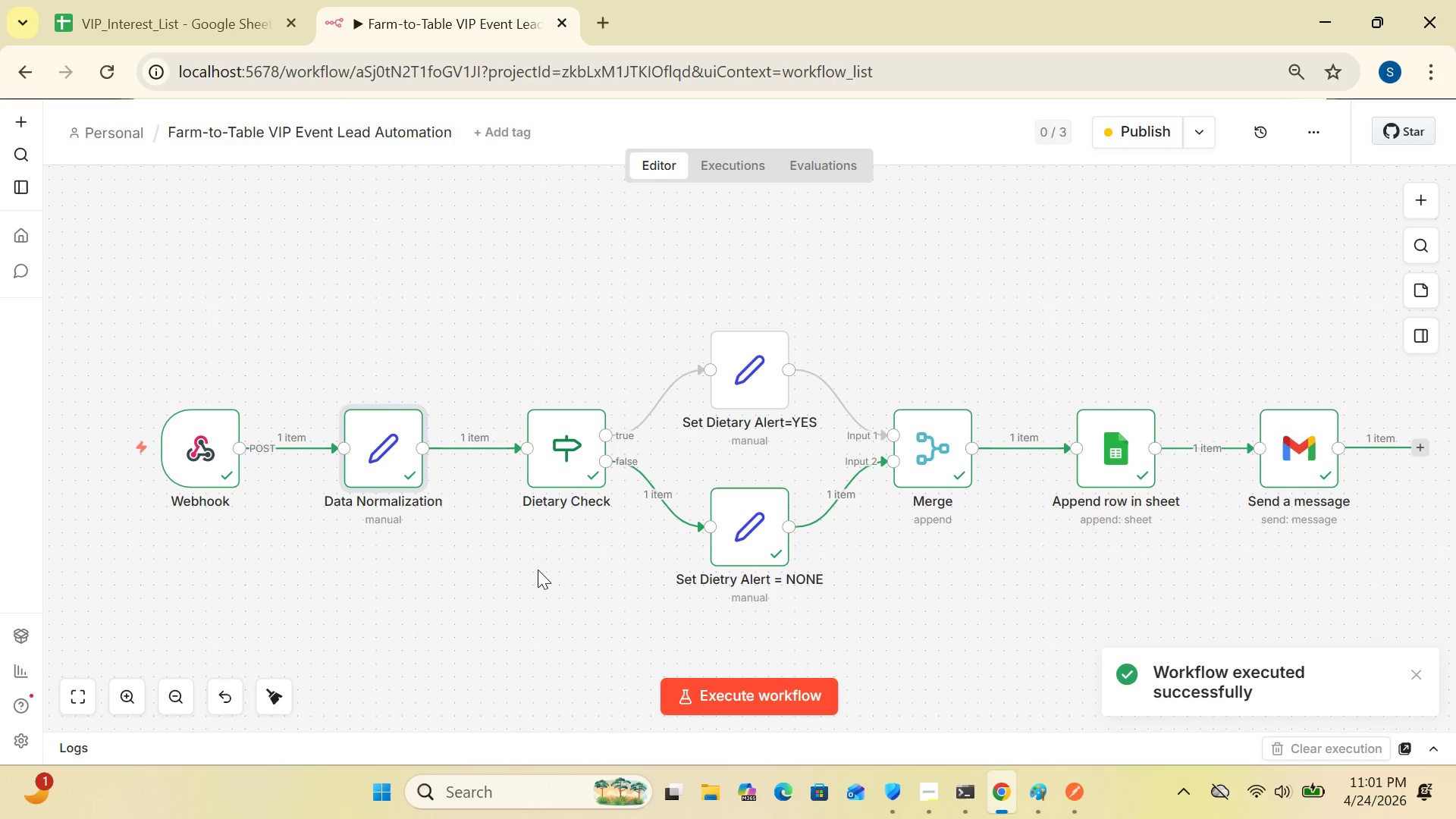 
wait(6.47)
 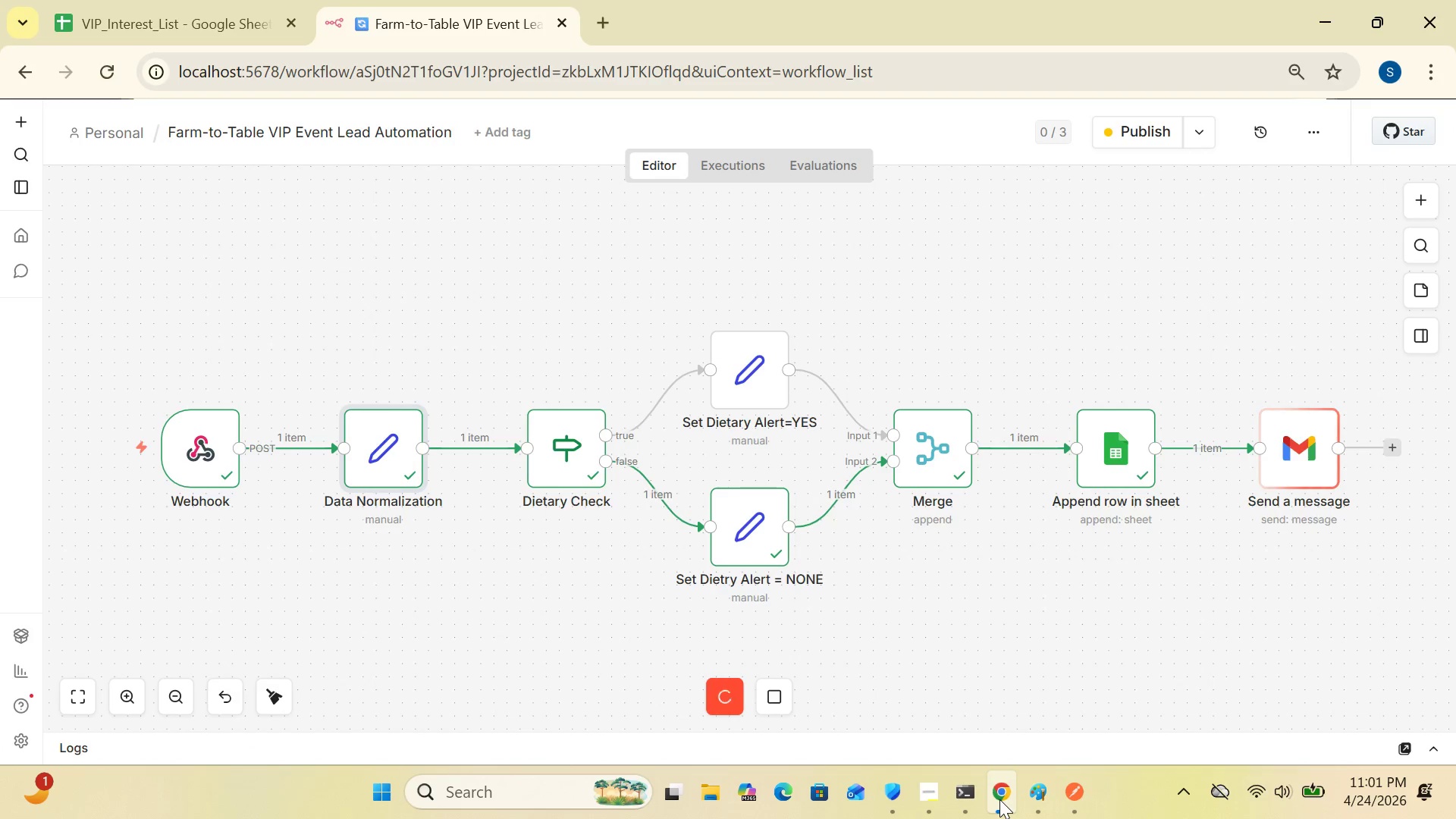 
double_click([550, 475])
 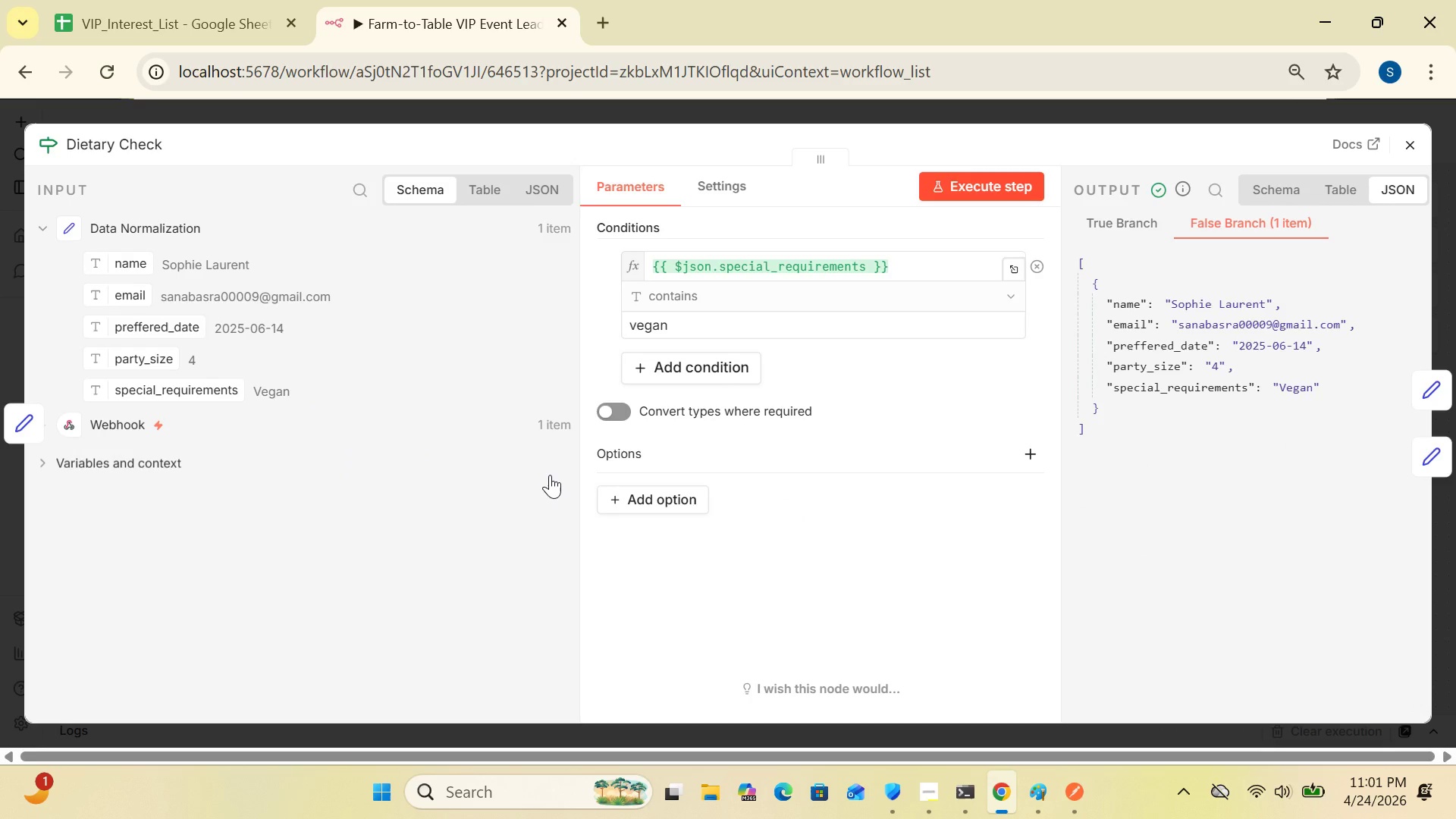 
wait(23.56)
 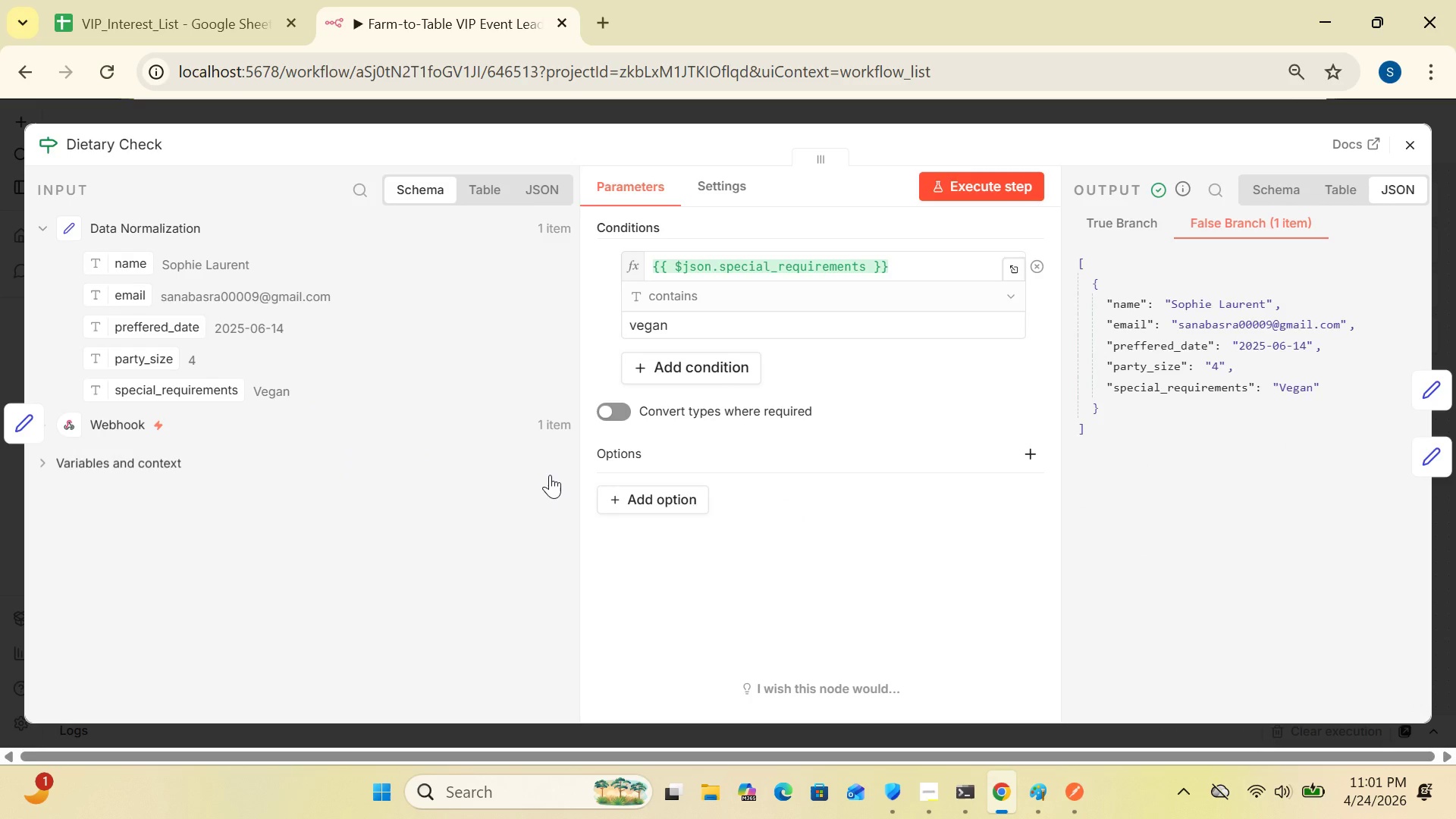 
left_click([1016, 272])
 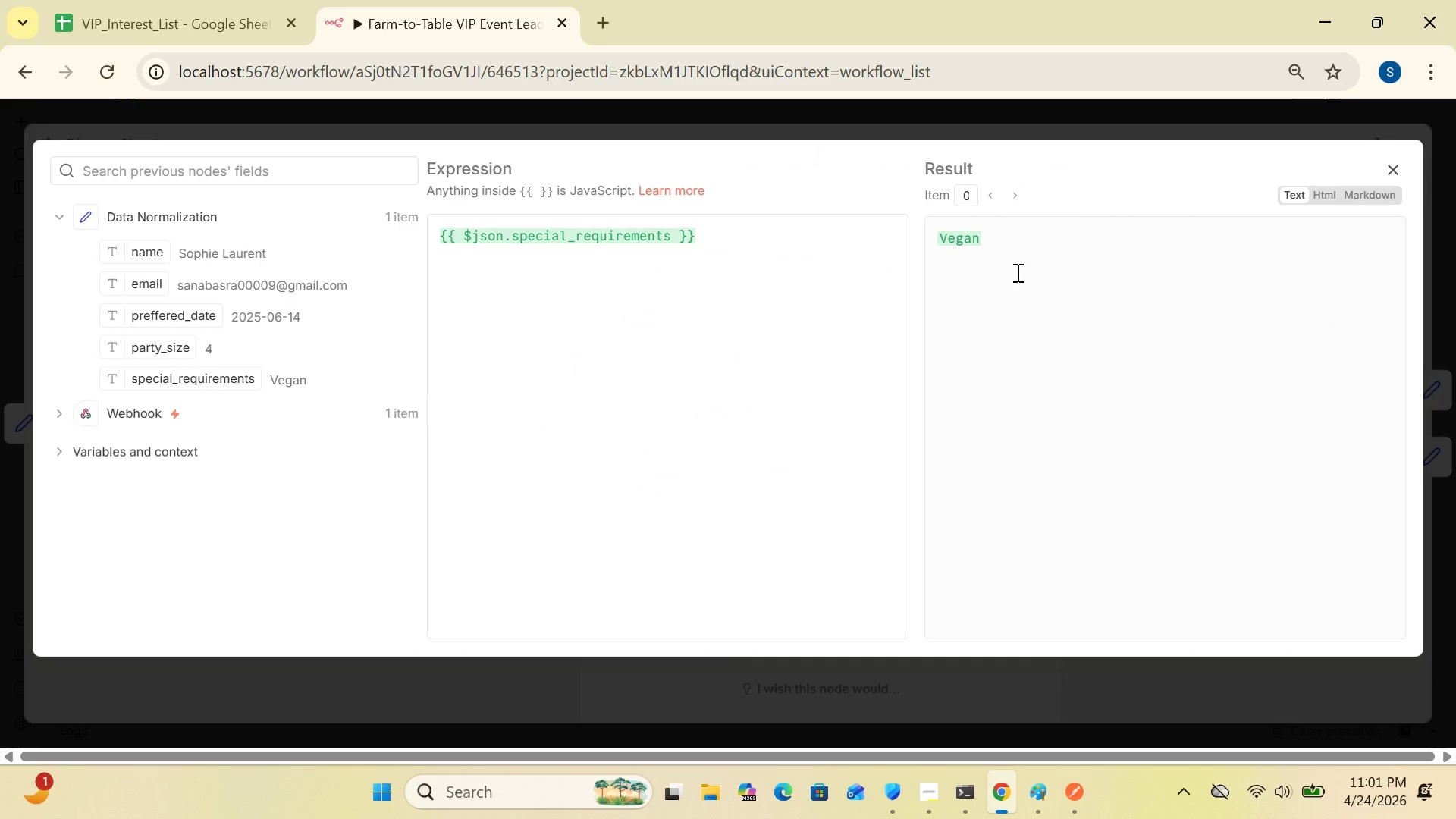 
wait(13.77)
 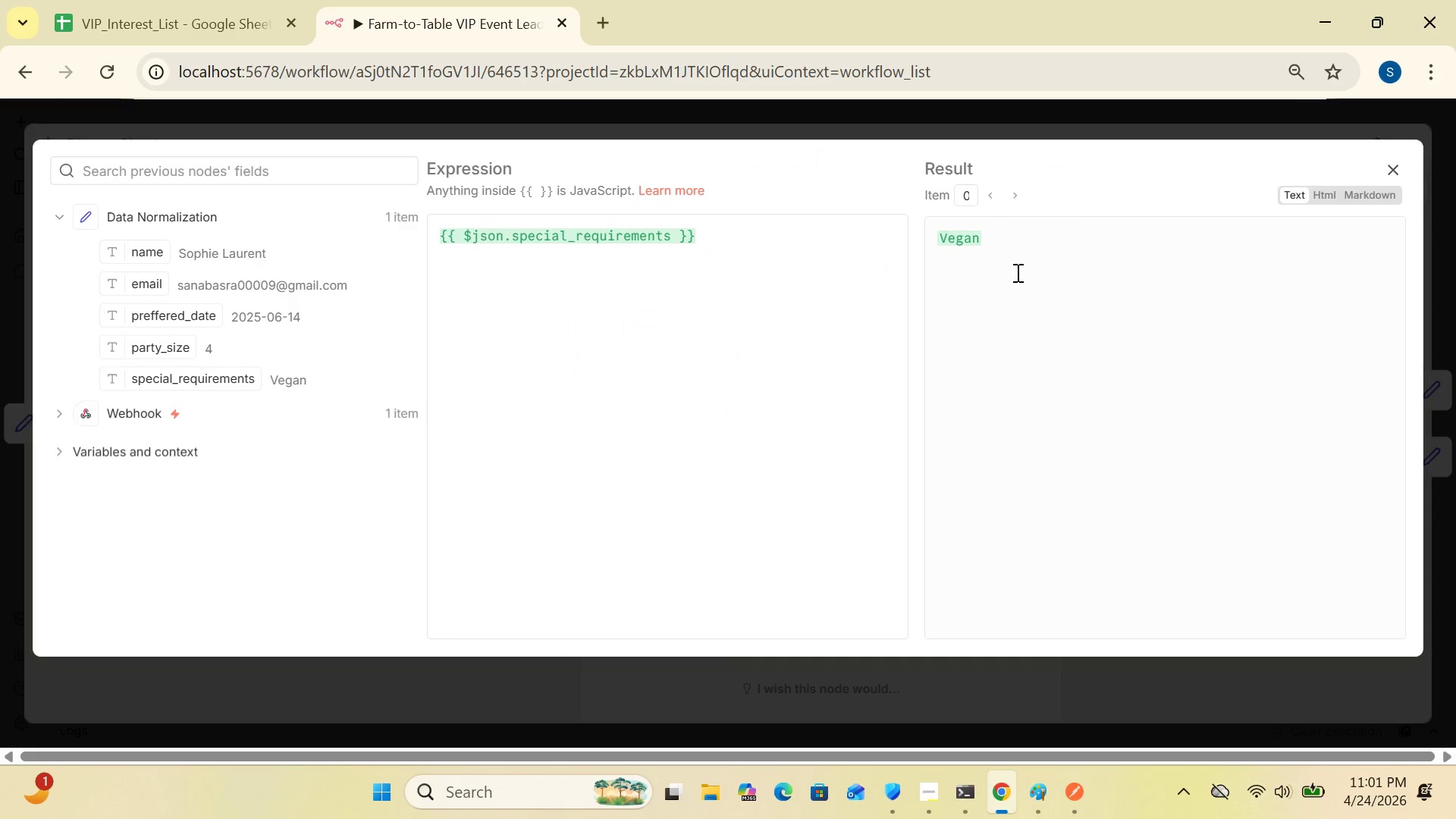 
left_click([1391, 166])
 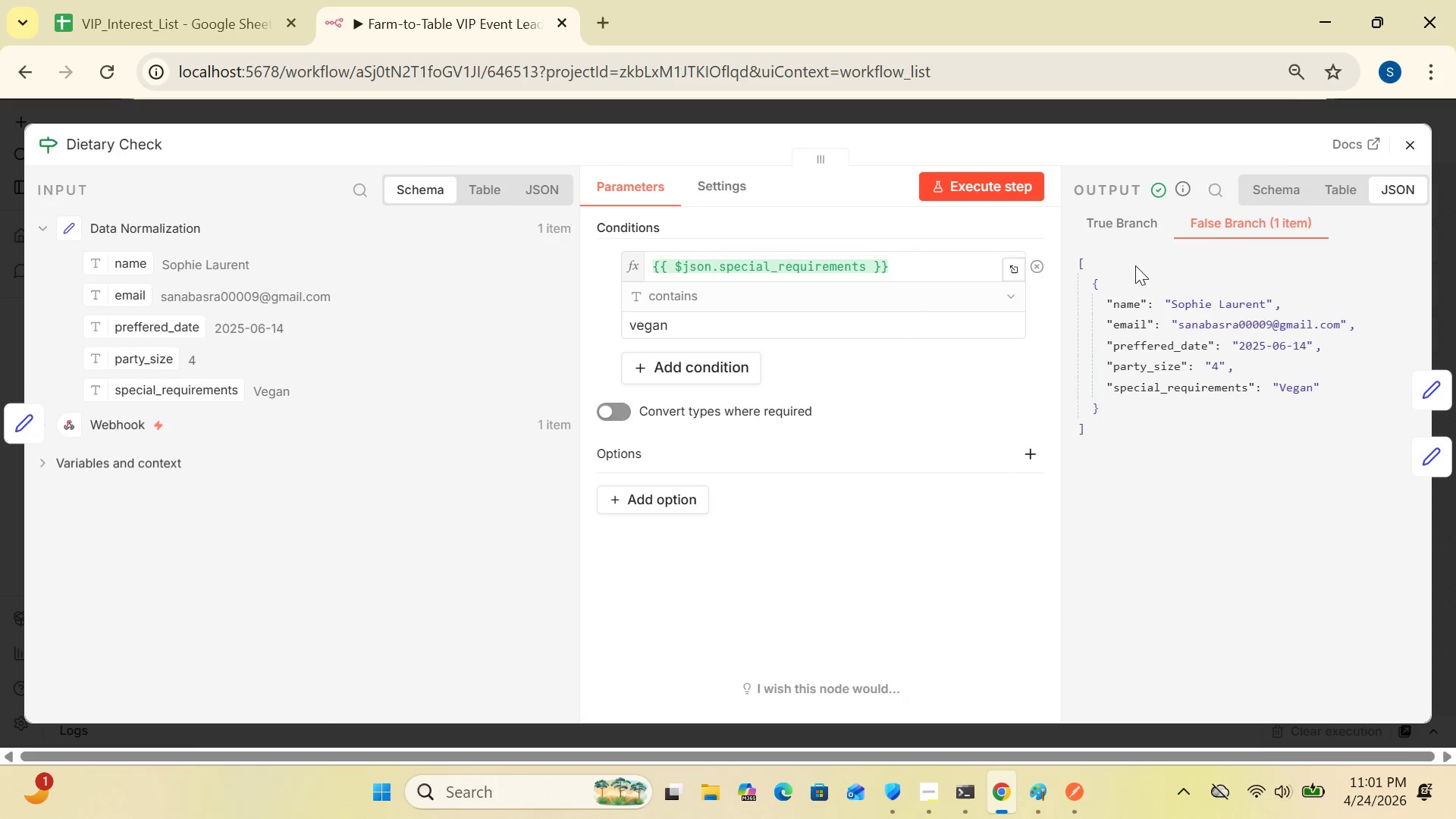 
mouse_move([1003, 307])
 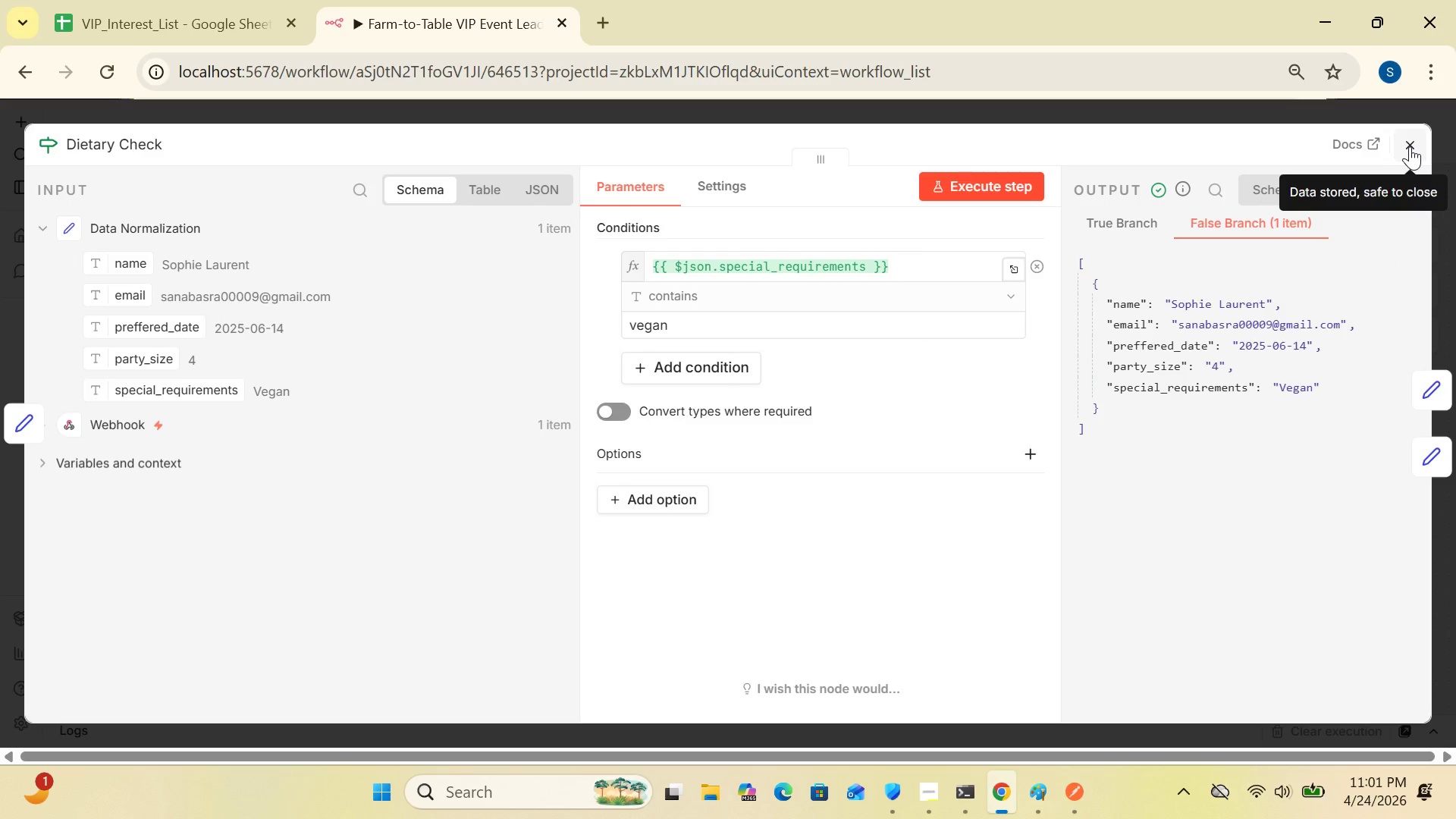 
left_click([1410, 146])
 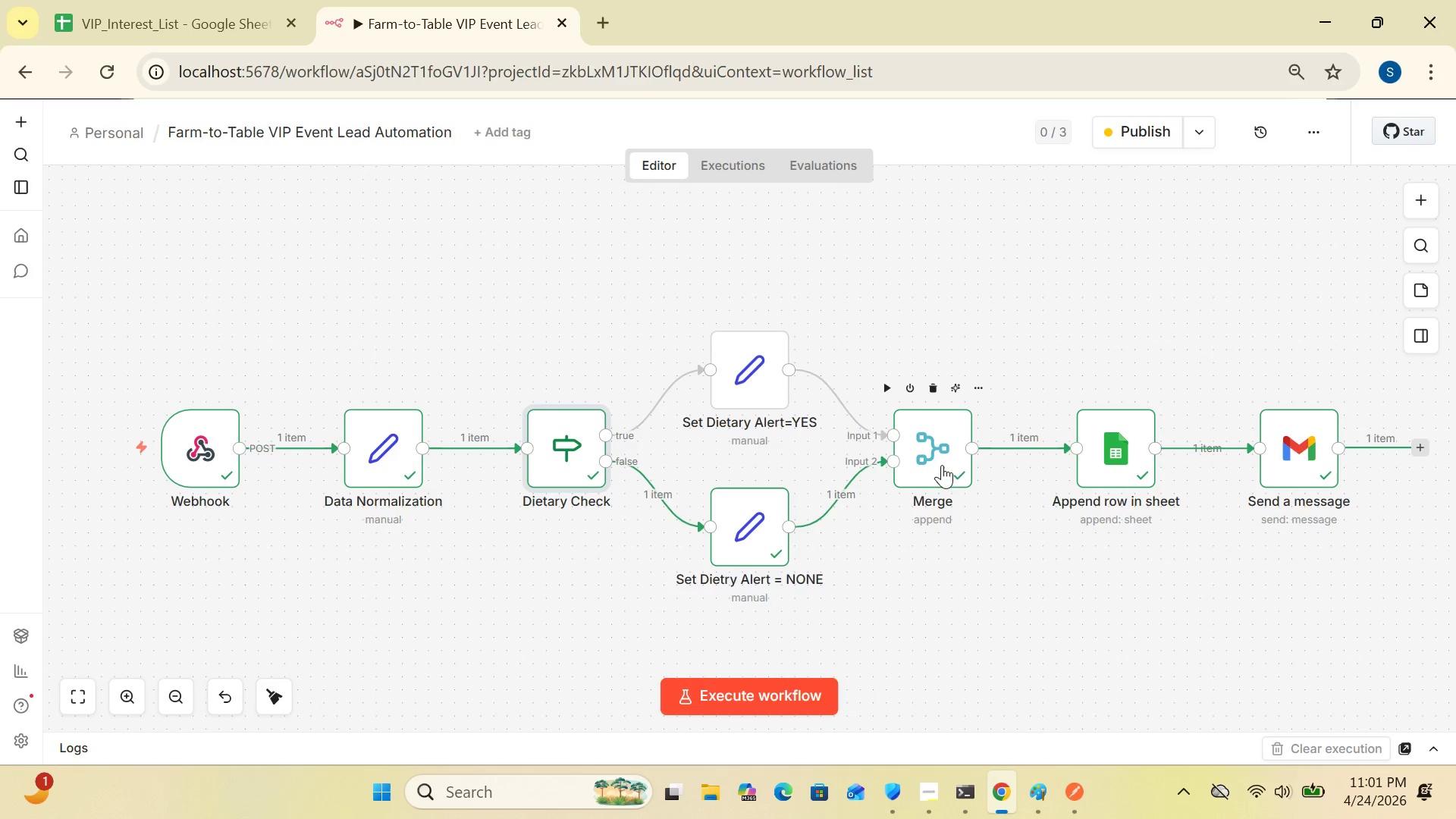 
double_click([940, 463])
 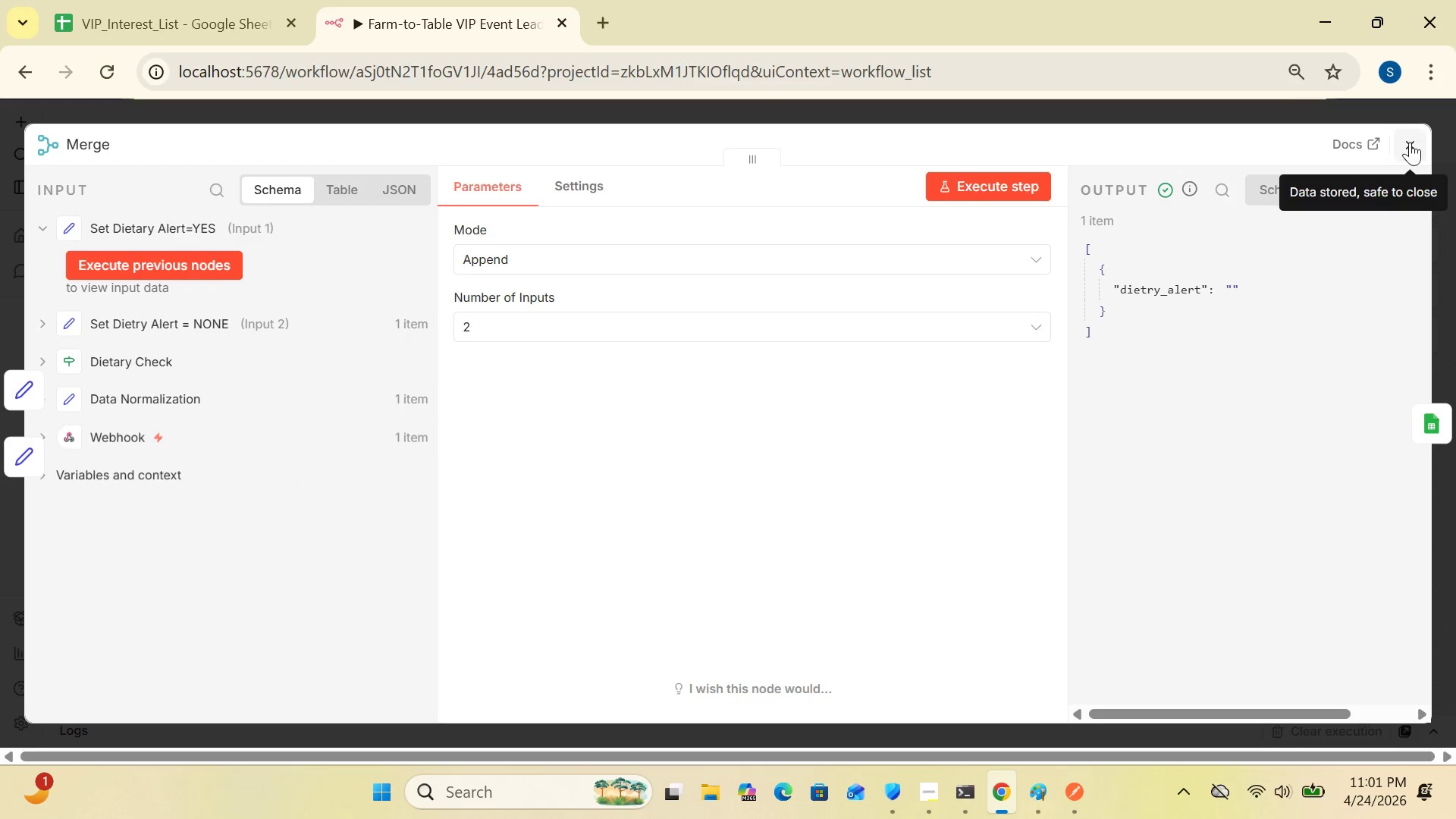 
left_click([1405, 145])
 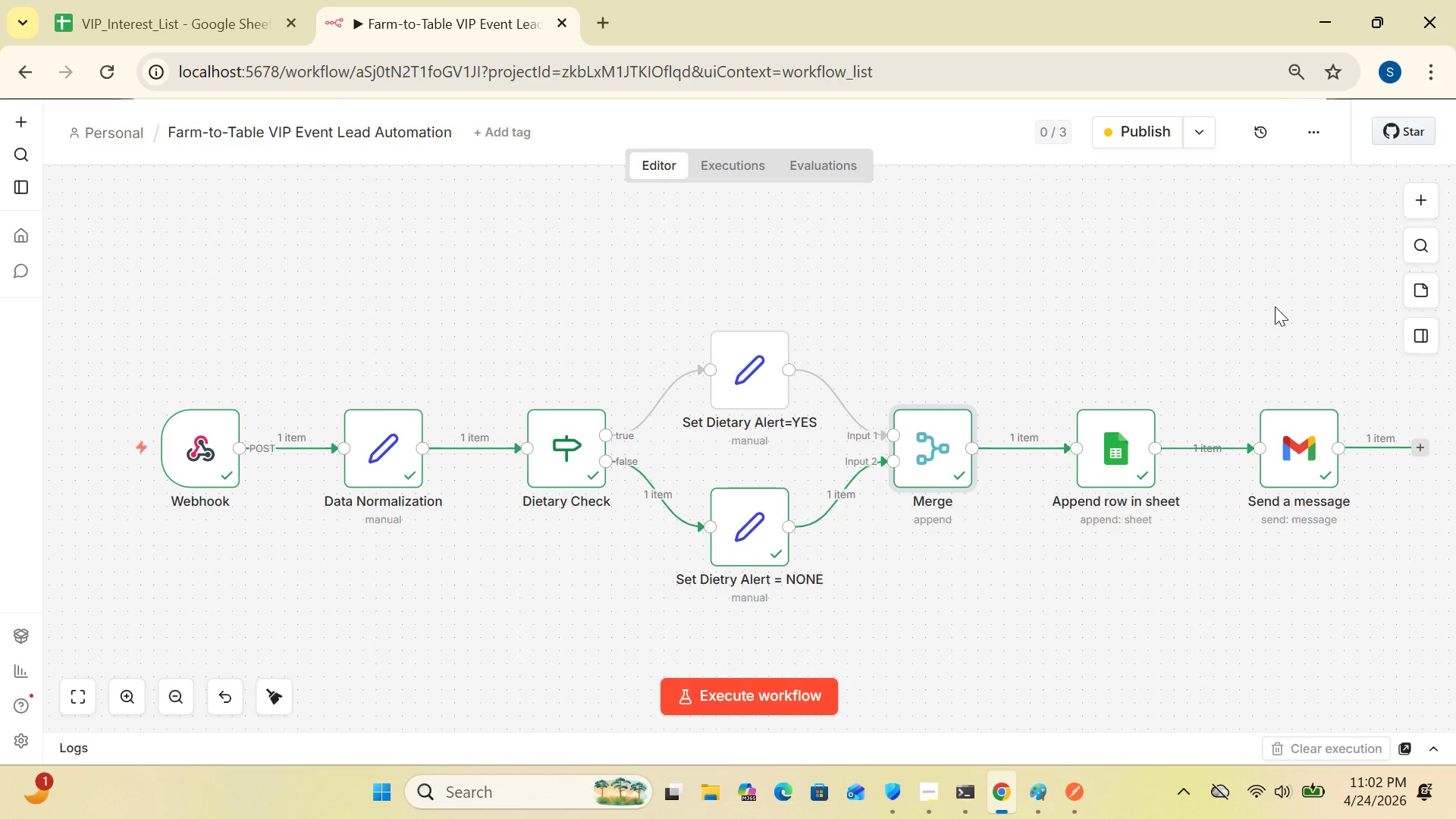 
wait(12.8)
 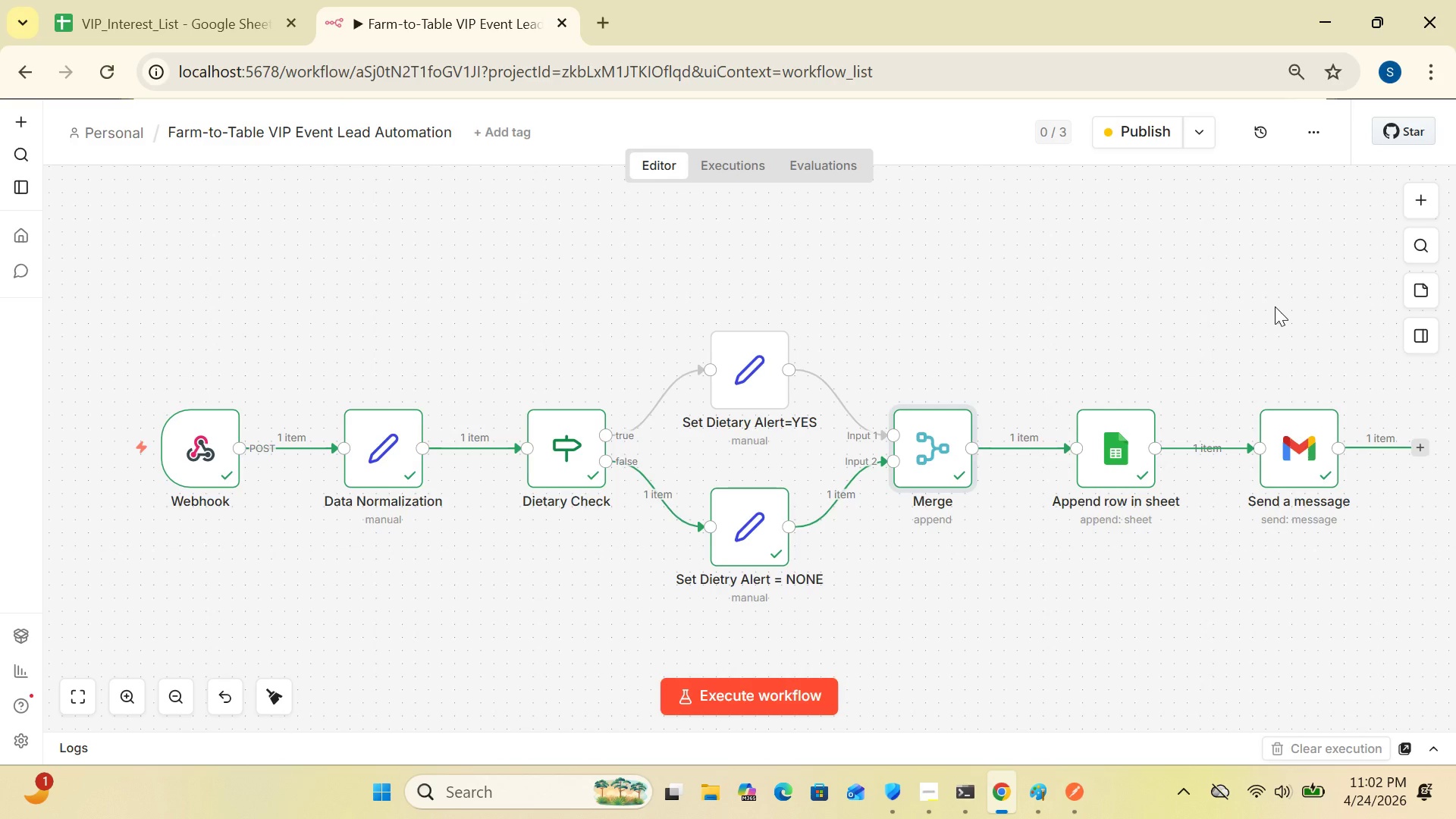 
double_click([551, 469])
 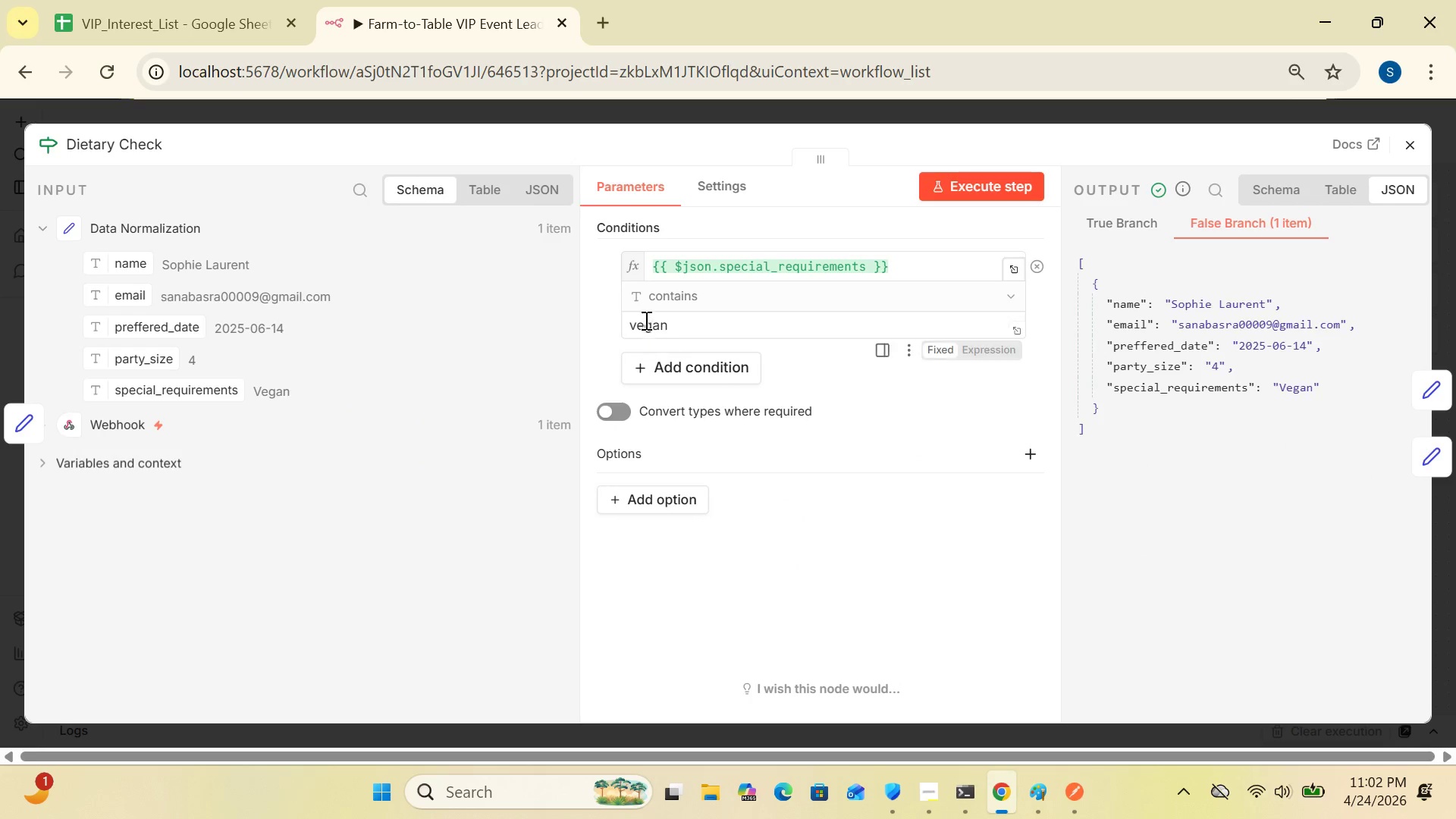 
wait(7.56)
 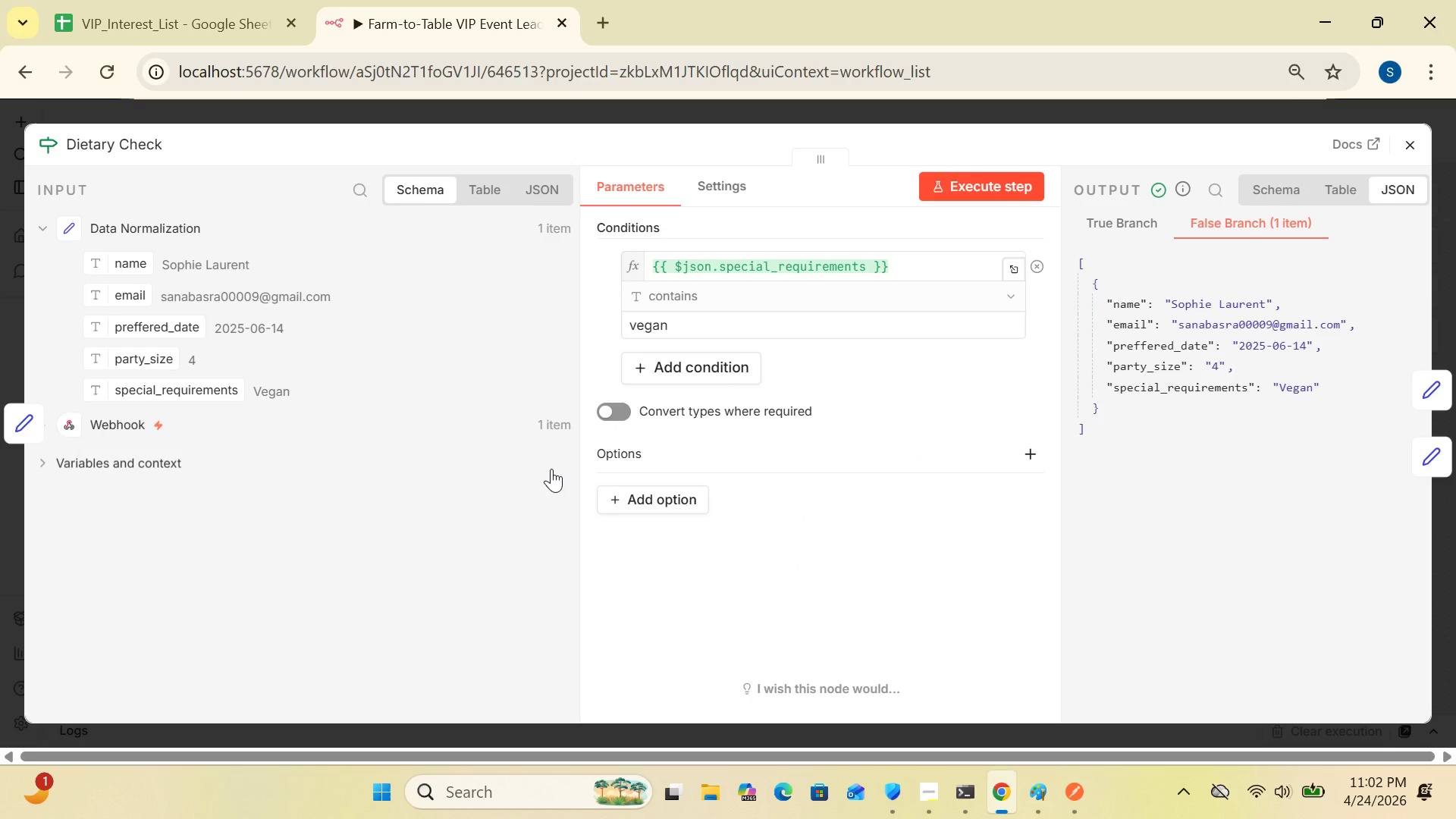 
left_click([635, 323])
 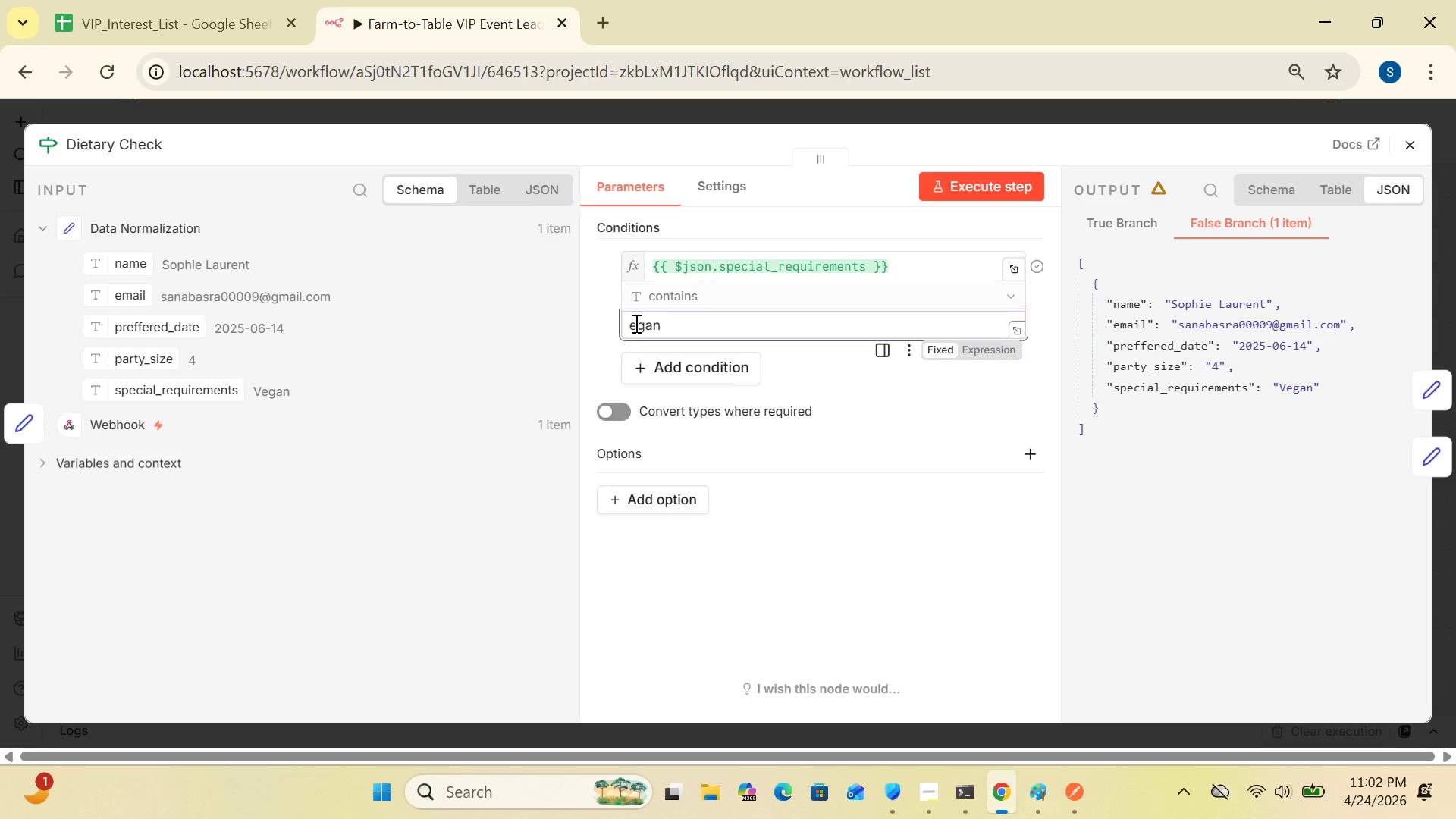 
key(Backspace)
 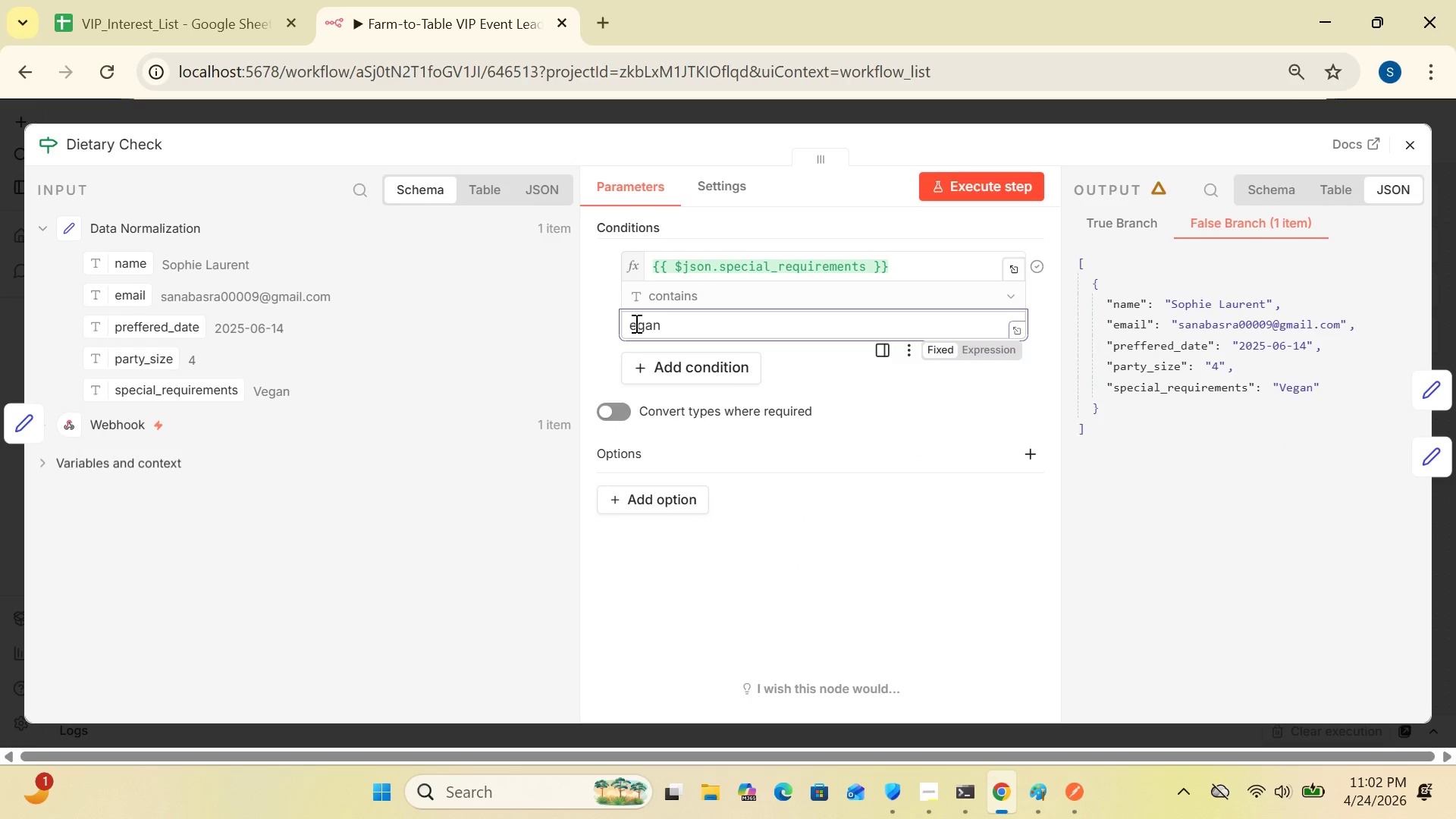 
key(CapsLock)
 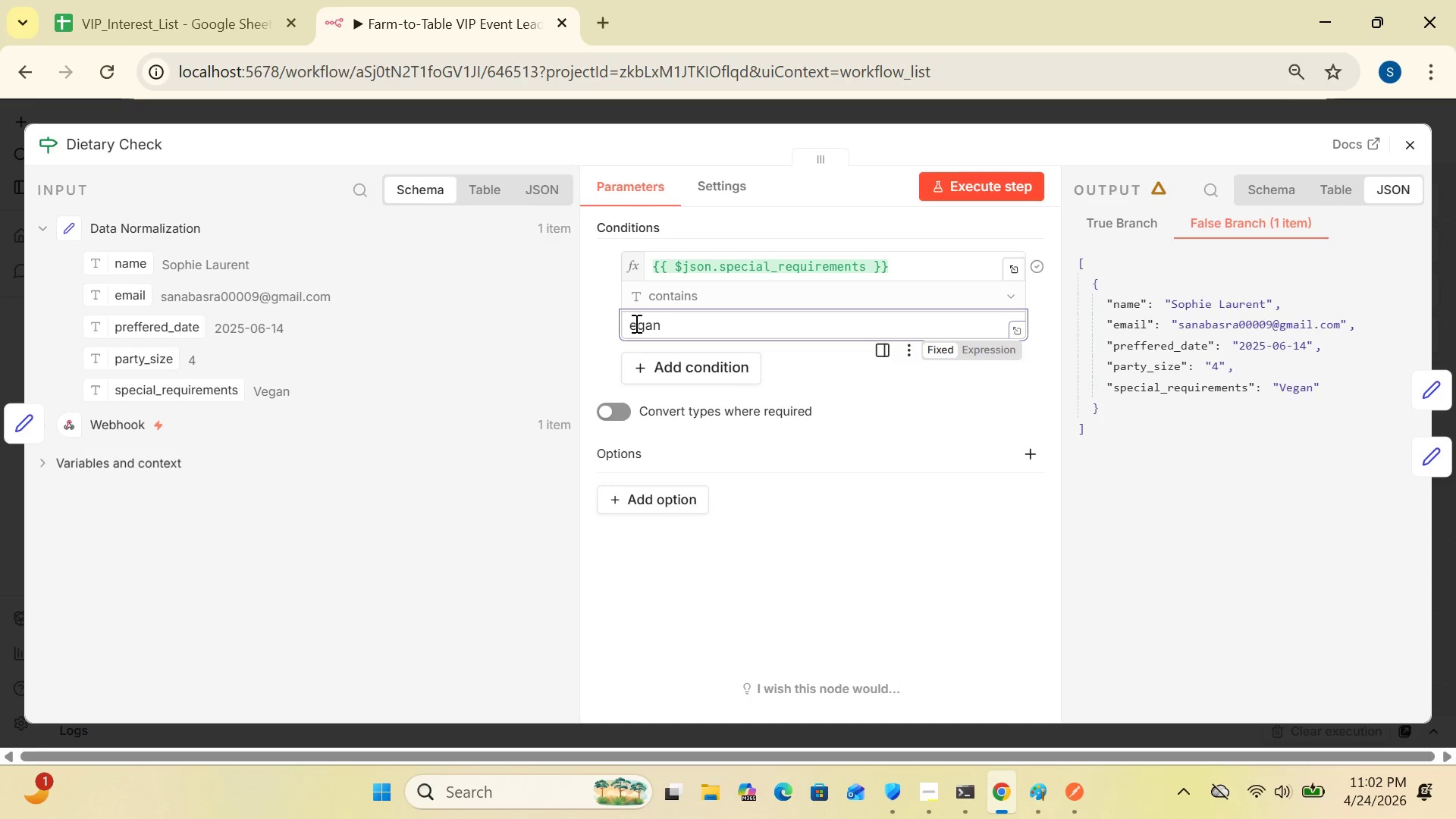 
key(V)
 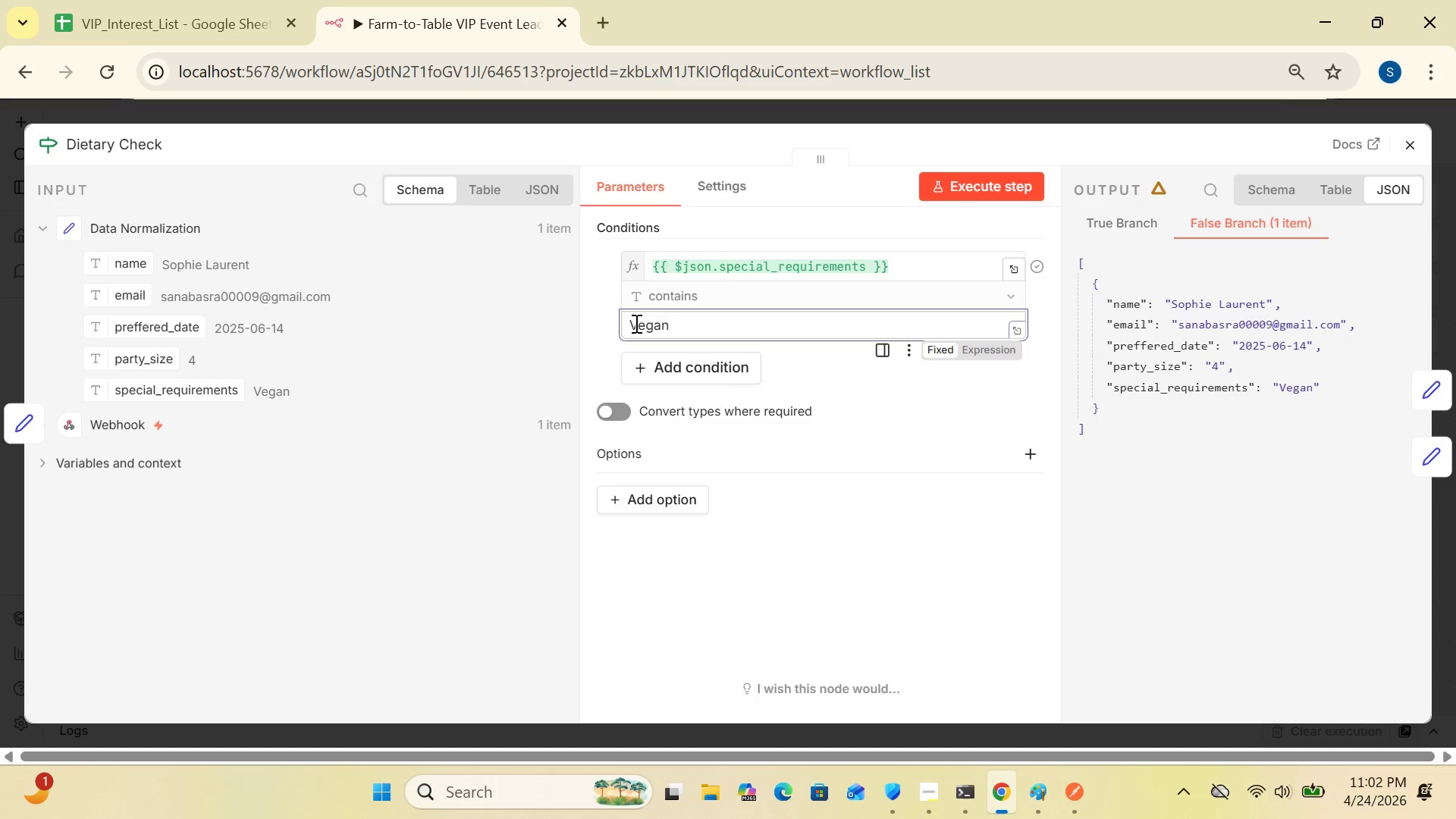 
key(CapsLock)
 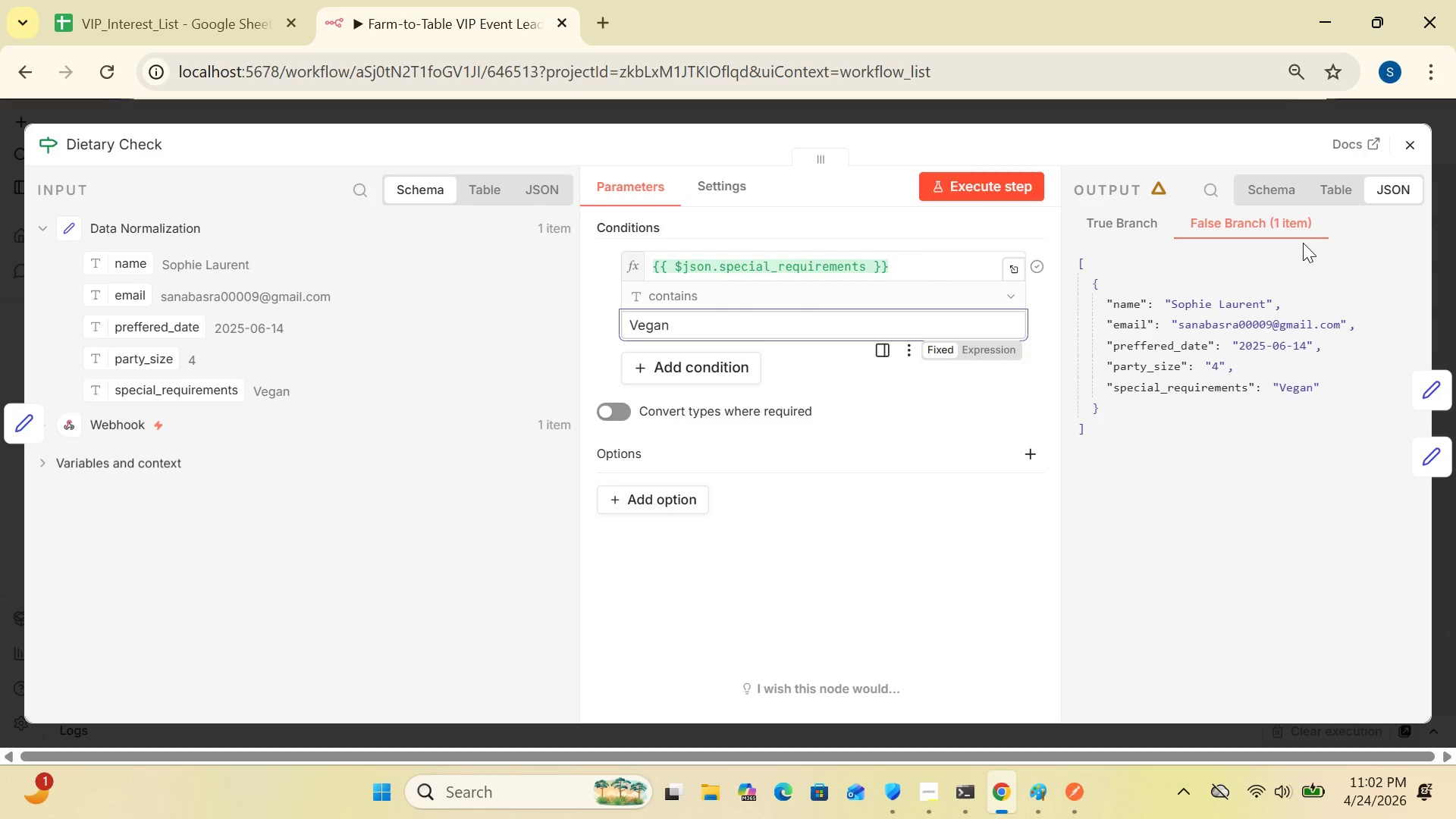 
wait(13.67)
 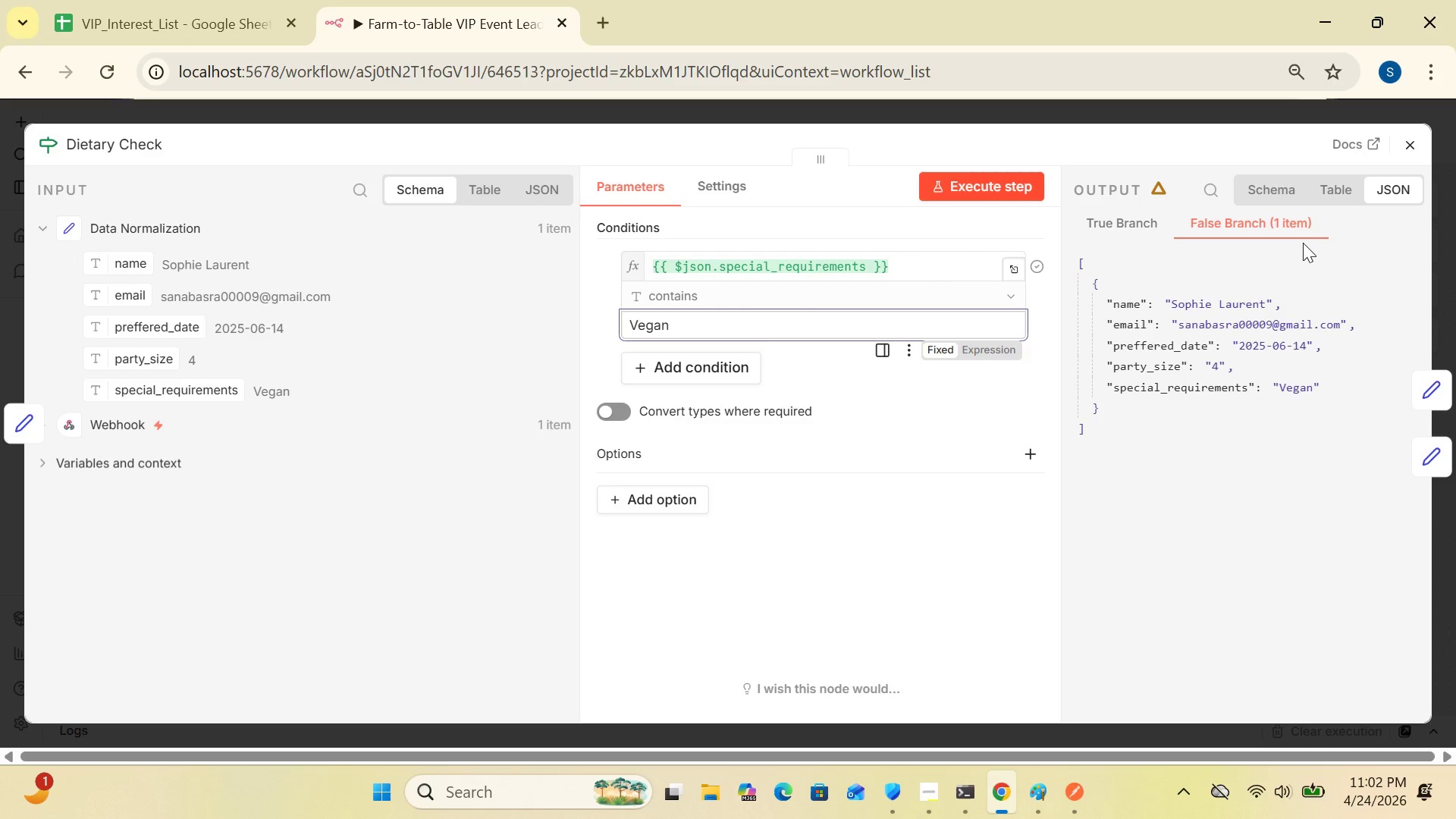 
left_click([1007, 296])
 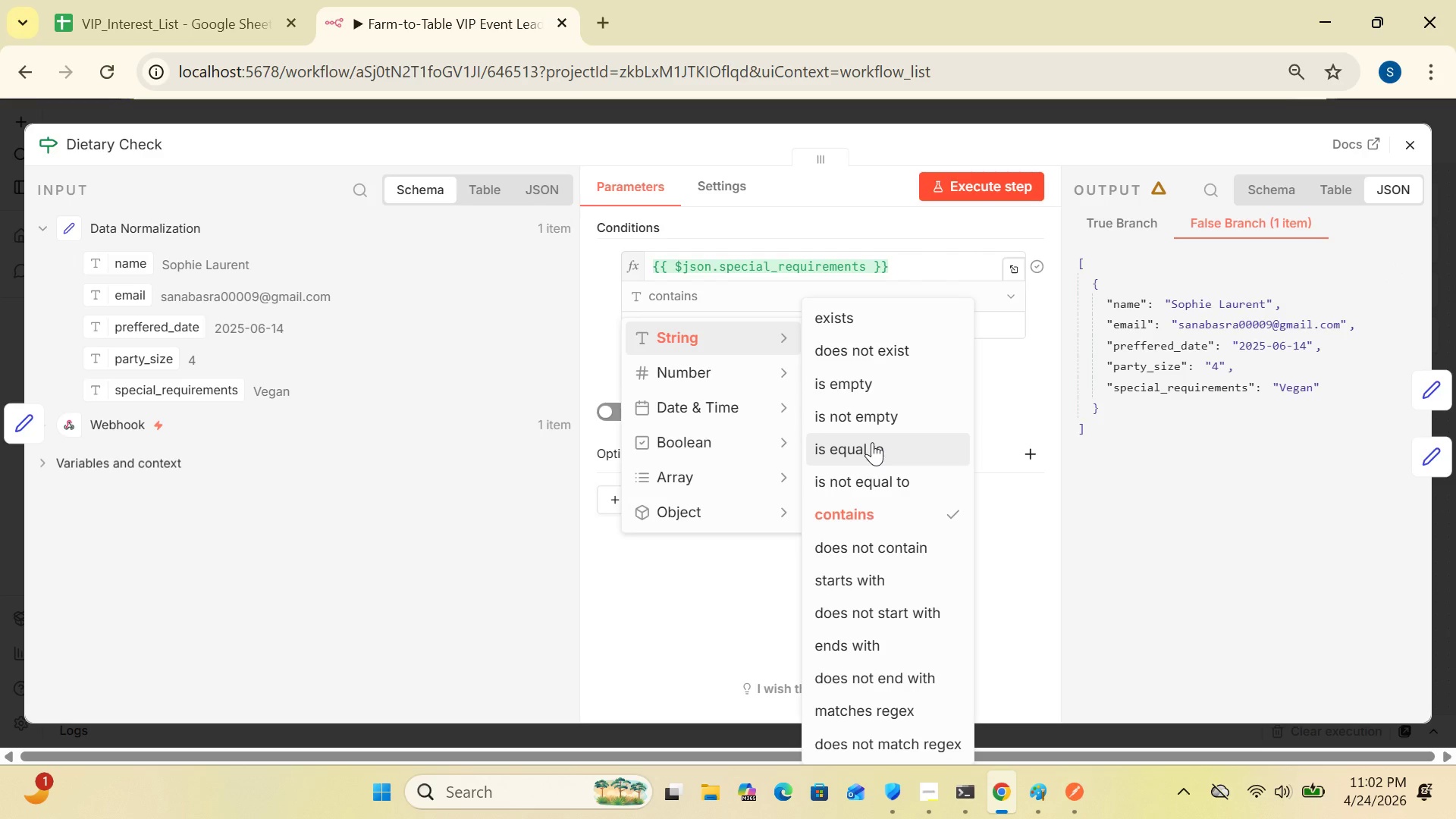 
wait(7.61)
 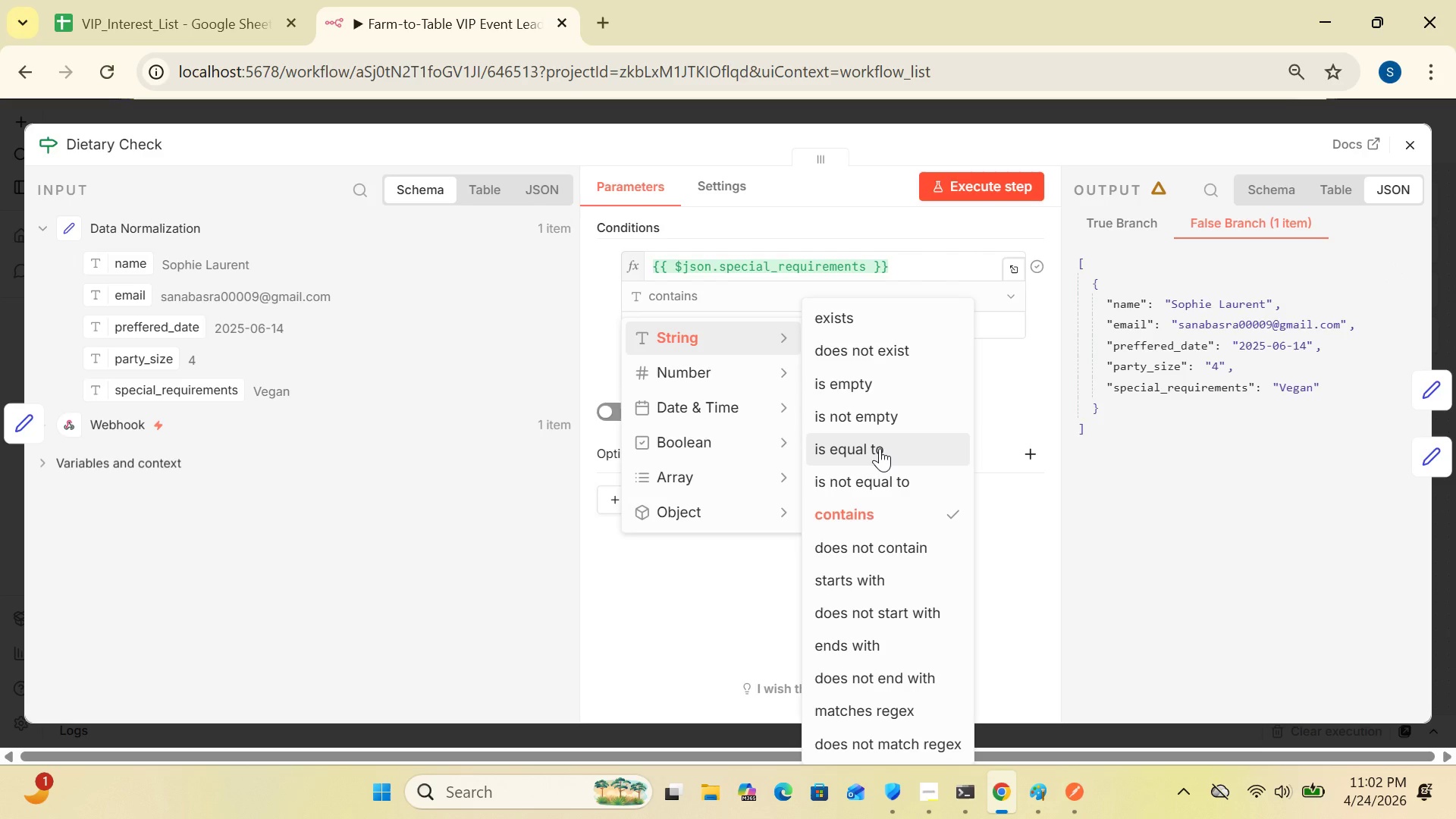 
left_click([872, 442])
 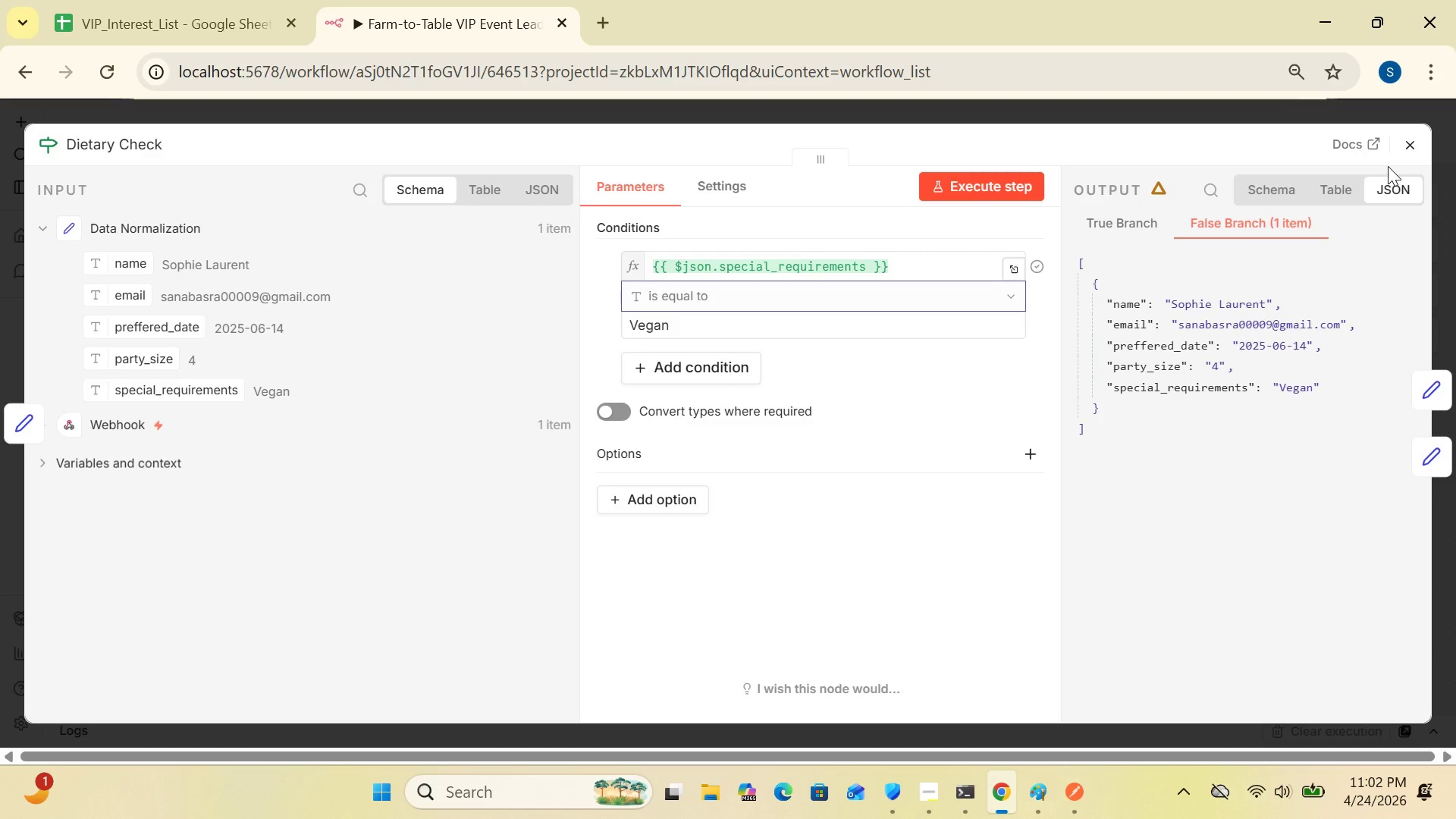 
wait(8.55)
 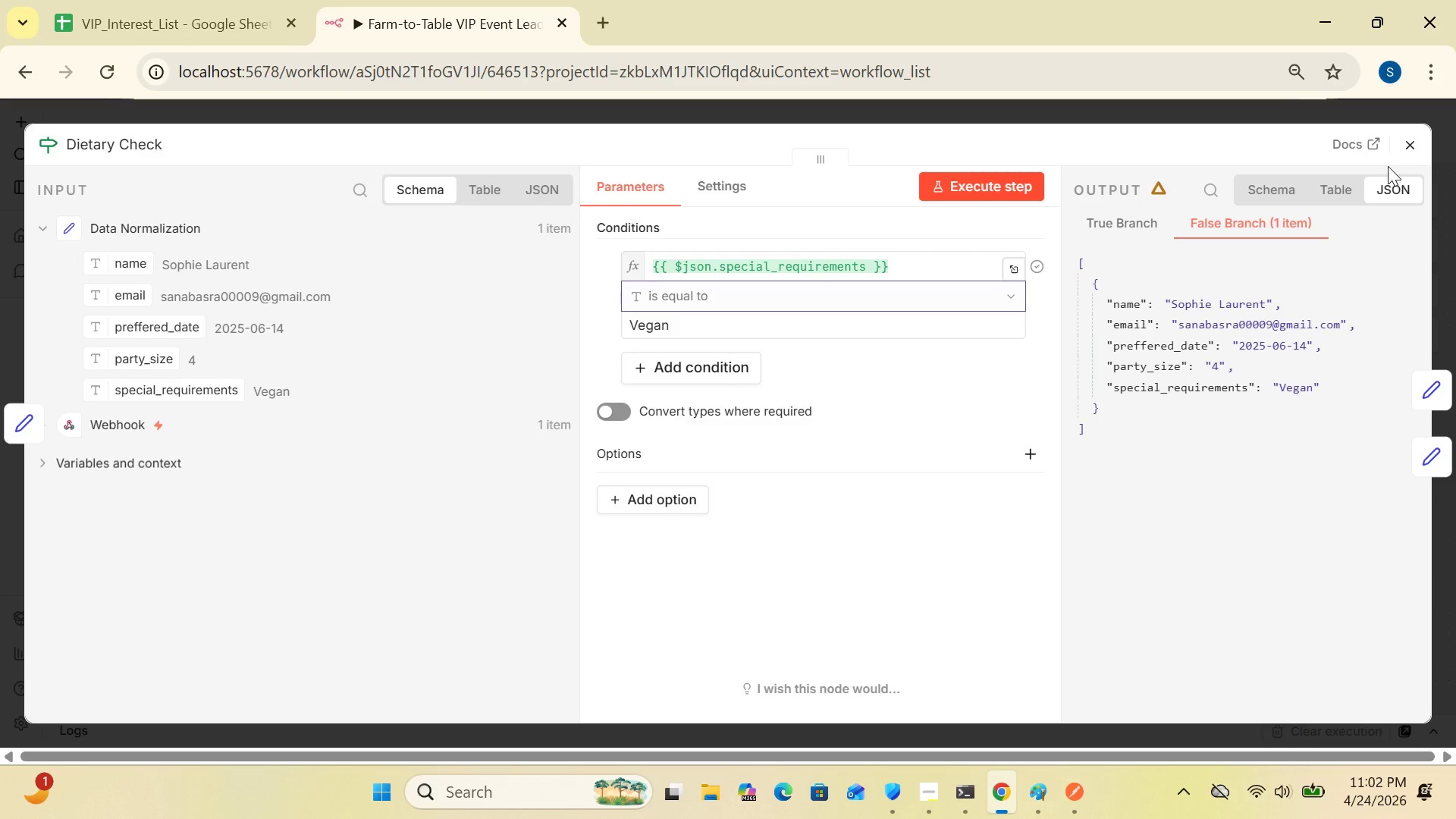 
left_click([1014, 296])
 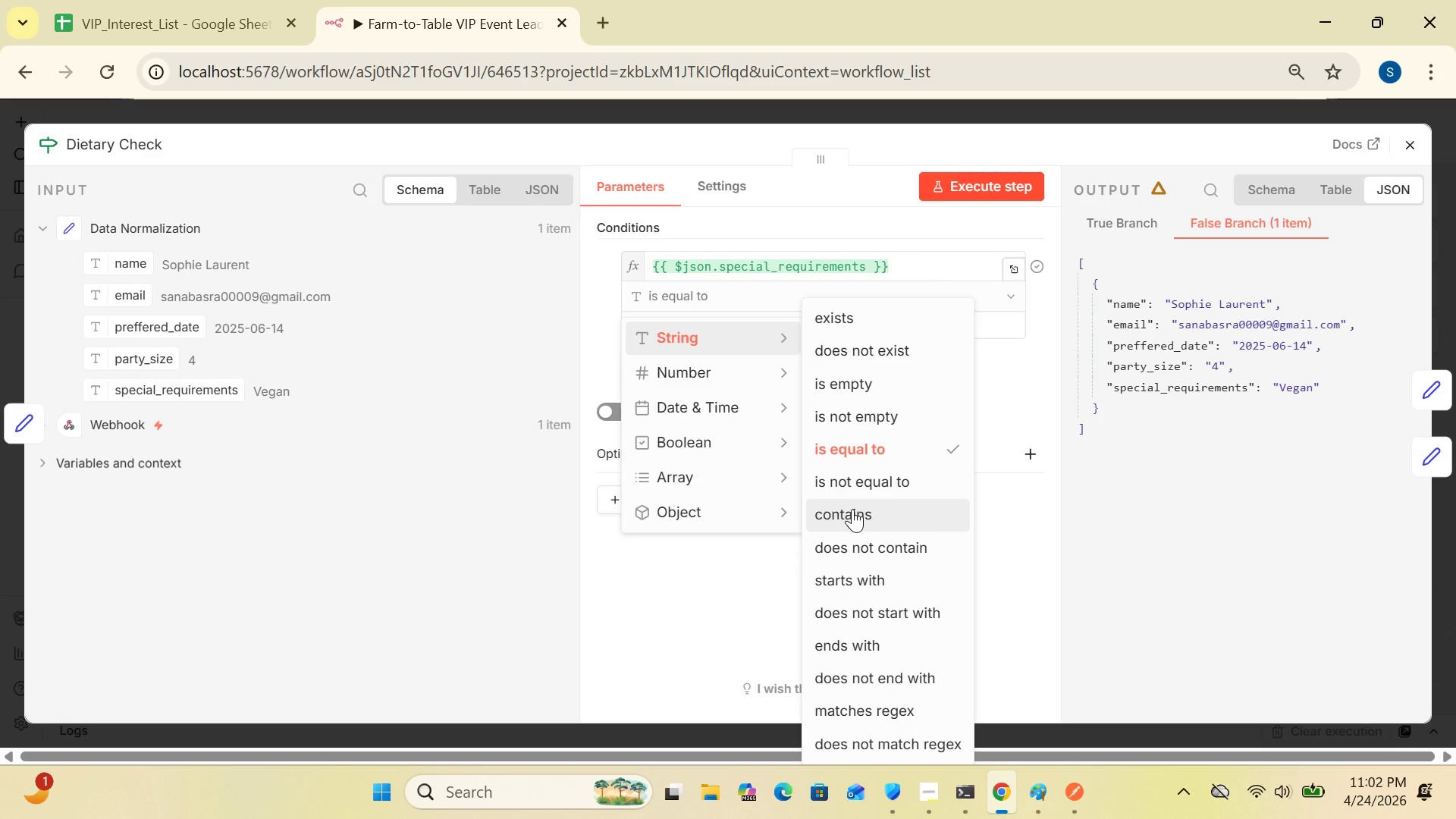 
wait(7.17)
 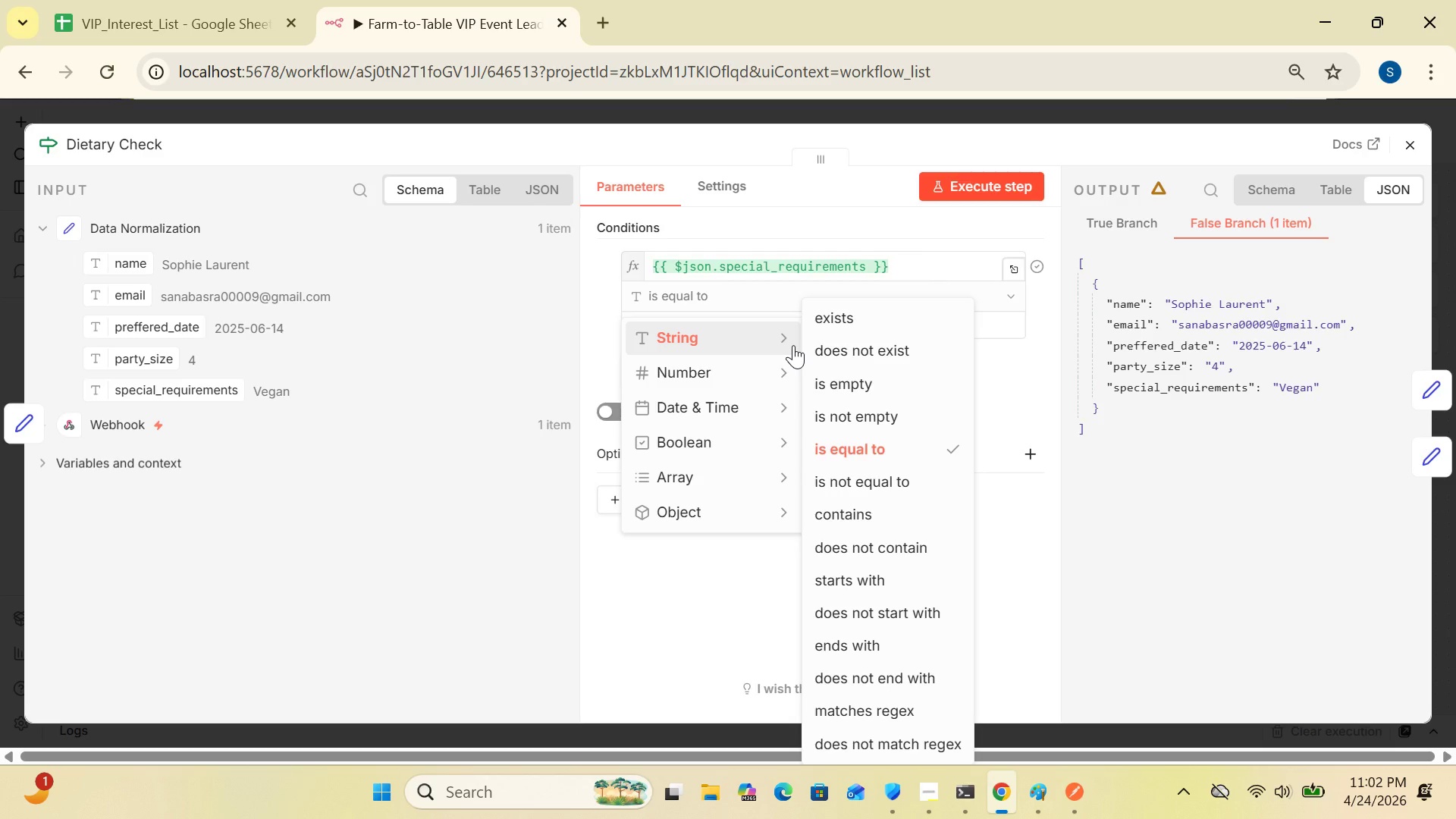 
left_click([852, 509])
 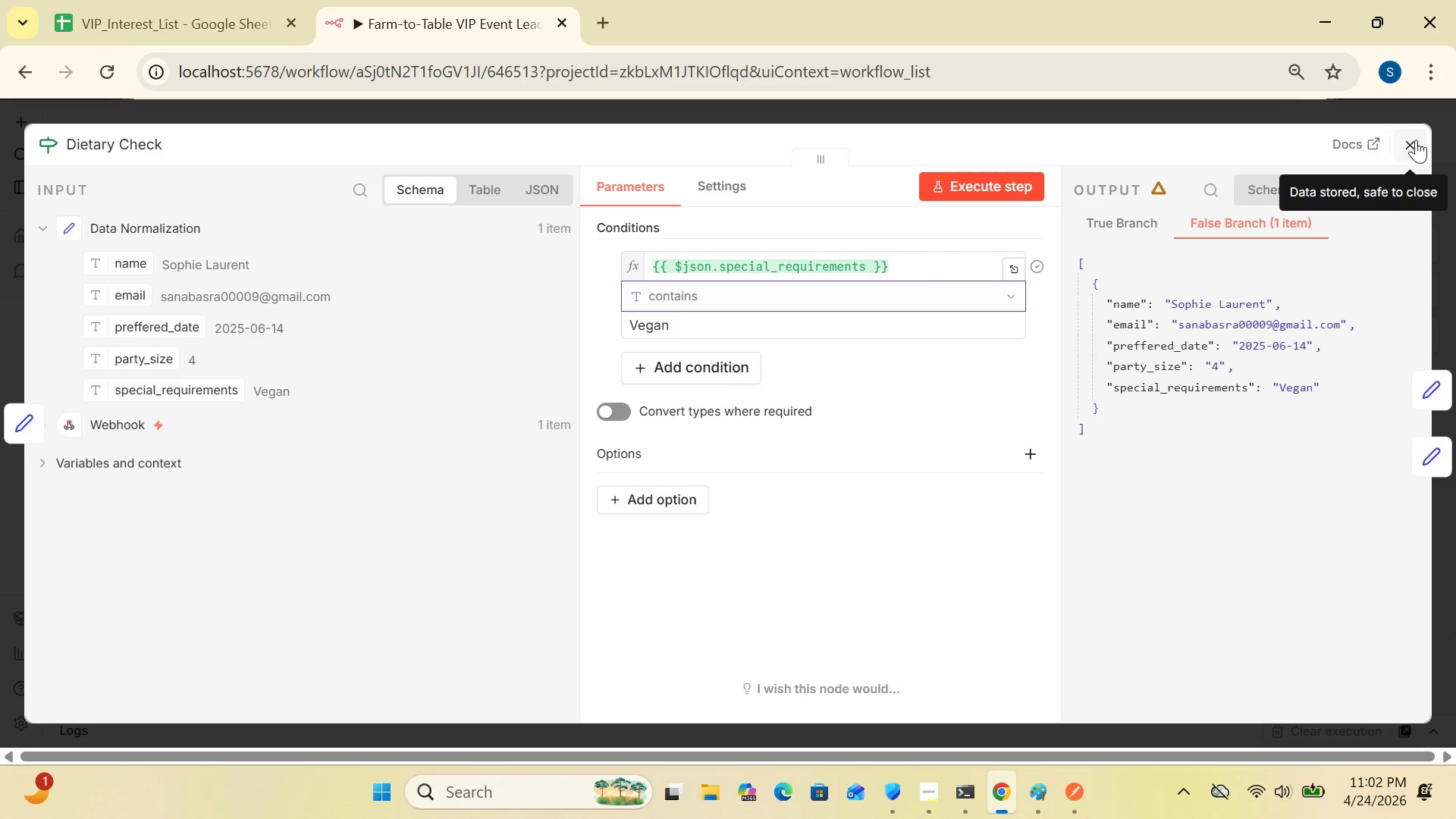 
left_click([1413, 140])
 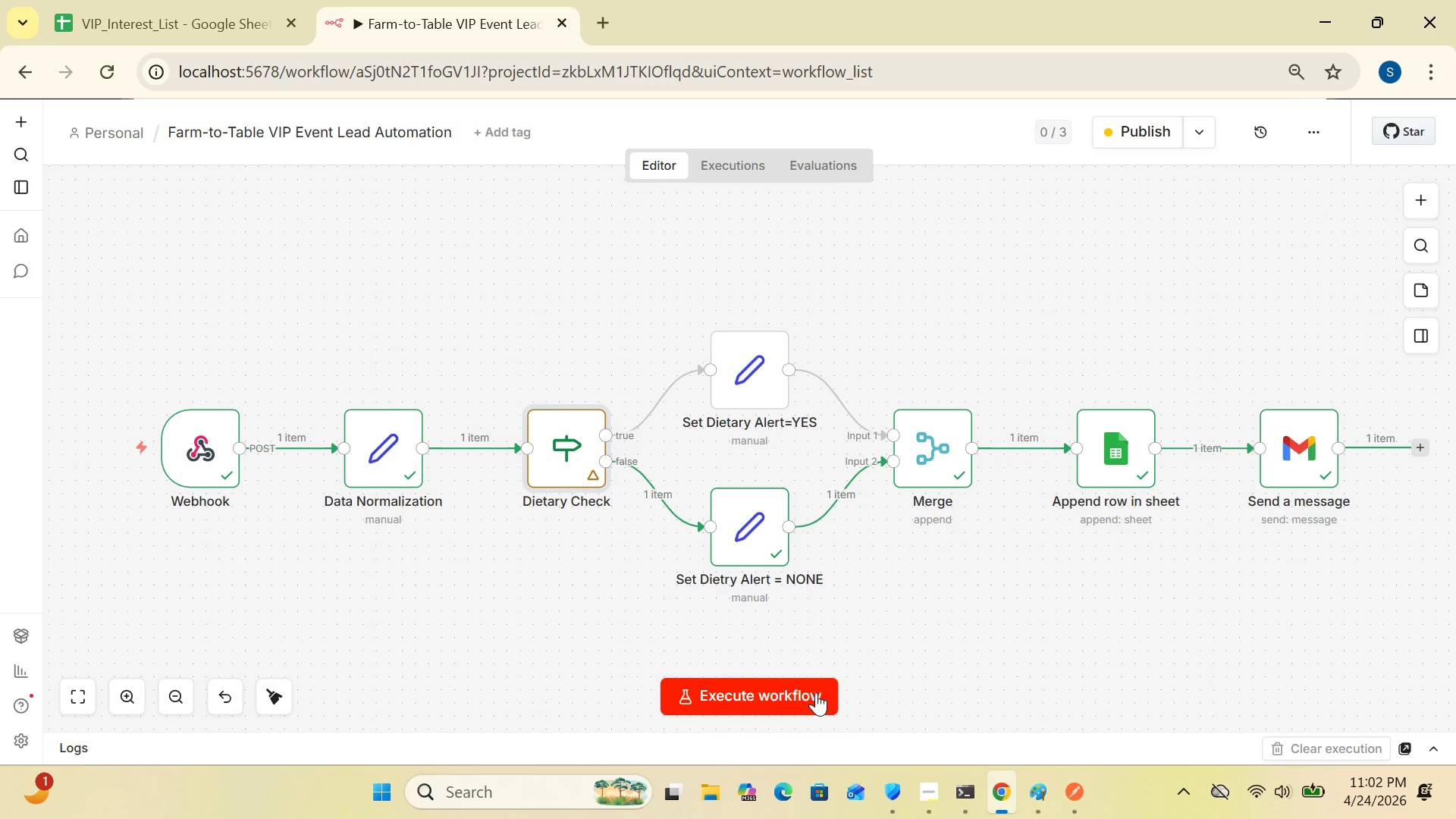 
left_click([816, 692])
 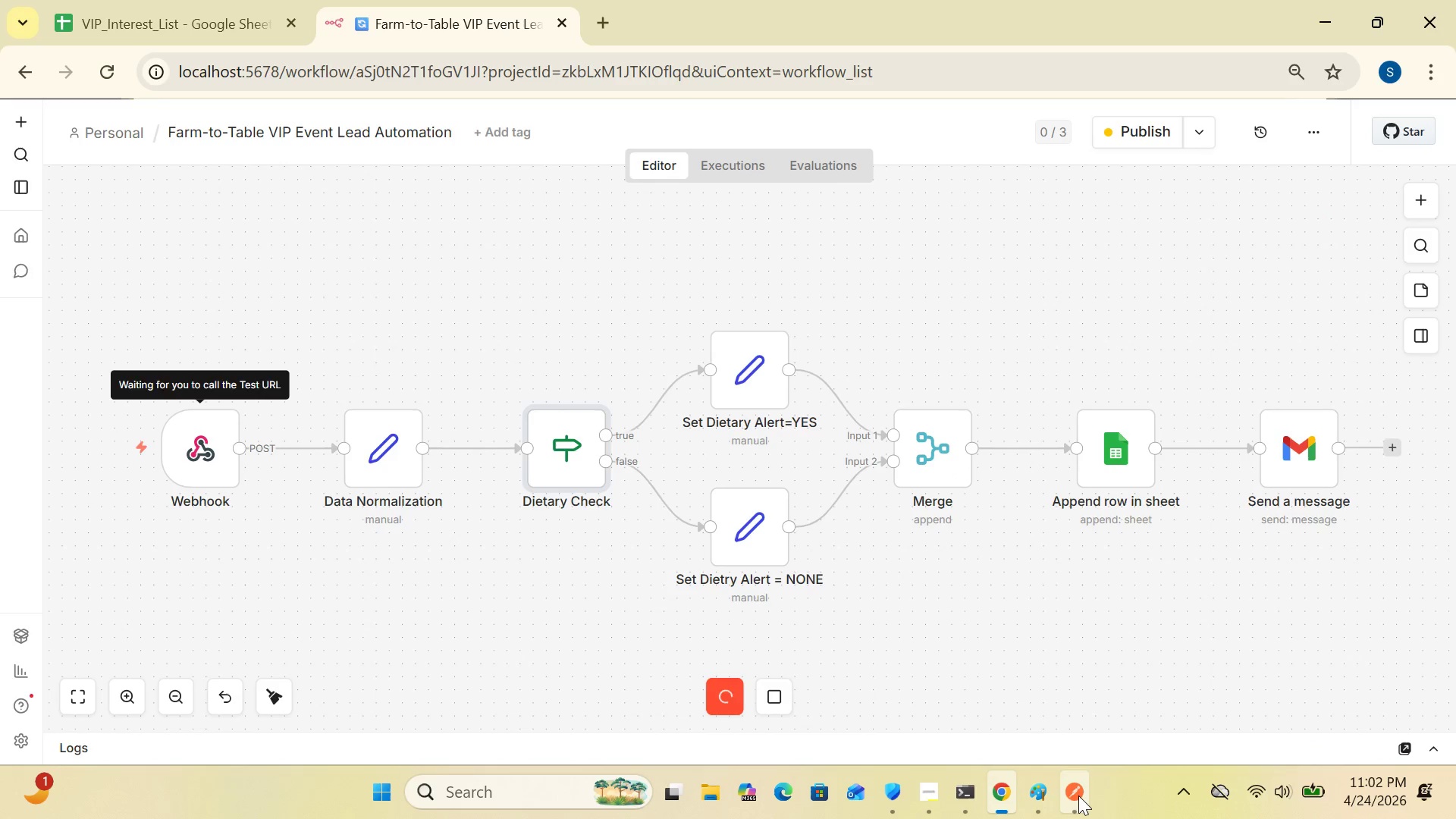 
left_click([1078, 795])
 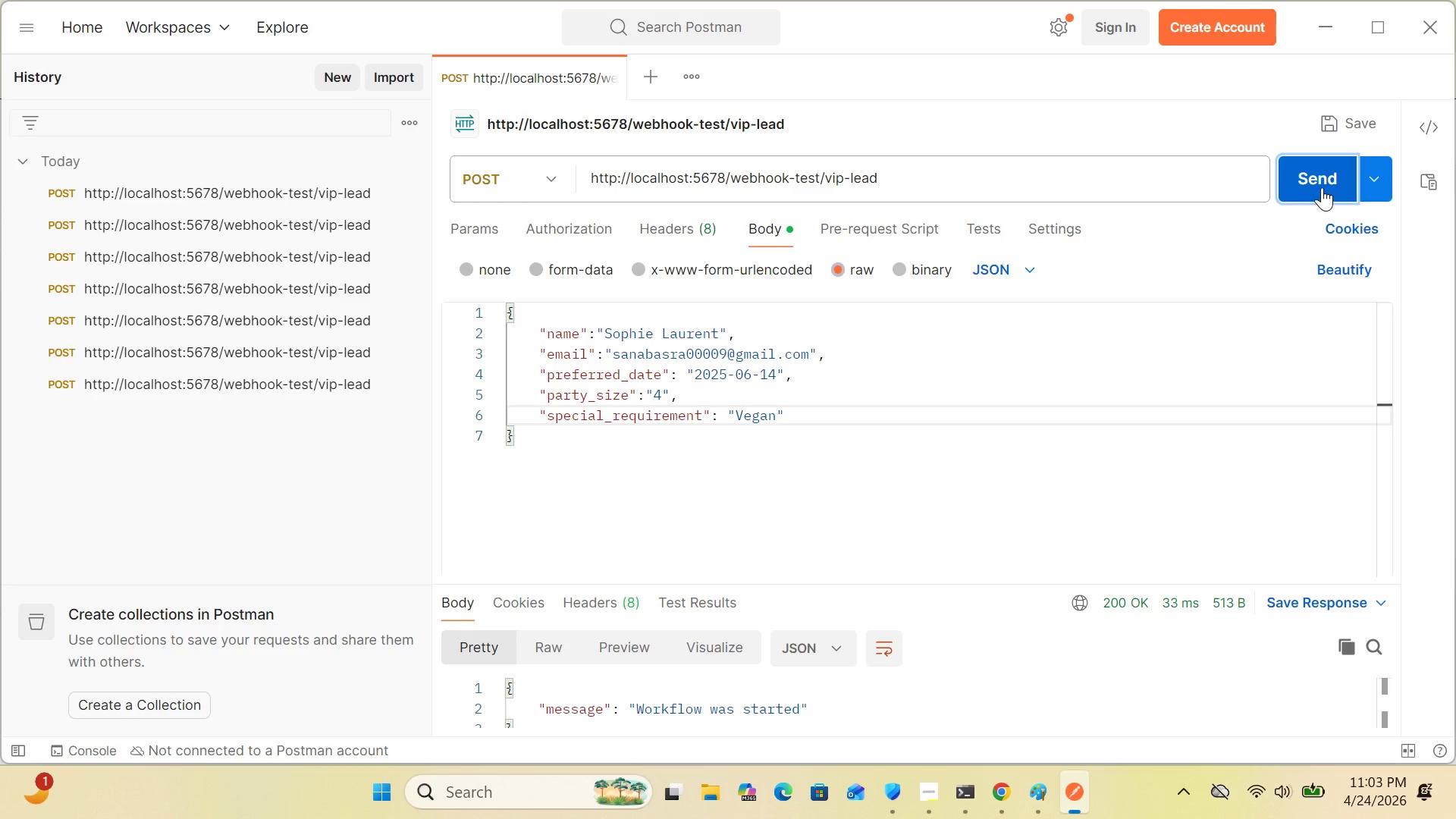 
left_click([1322, 187])
 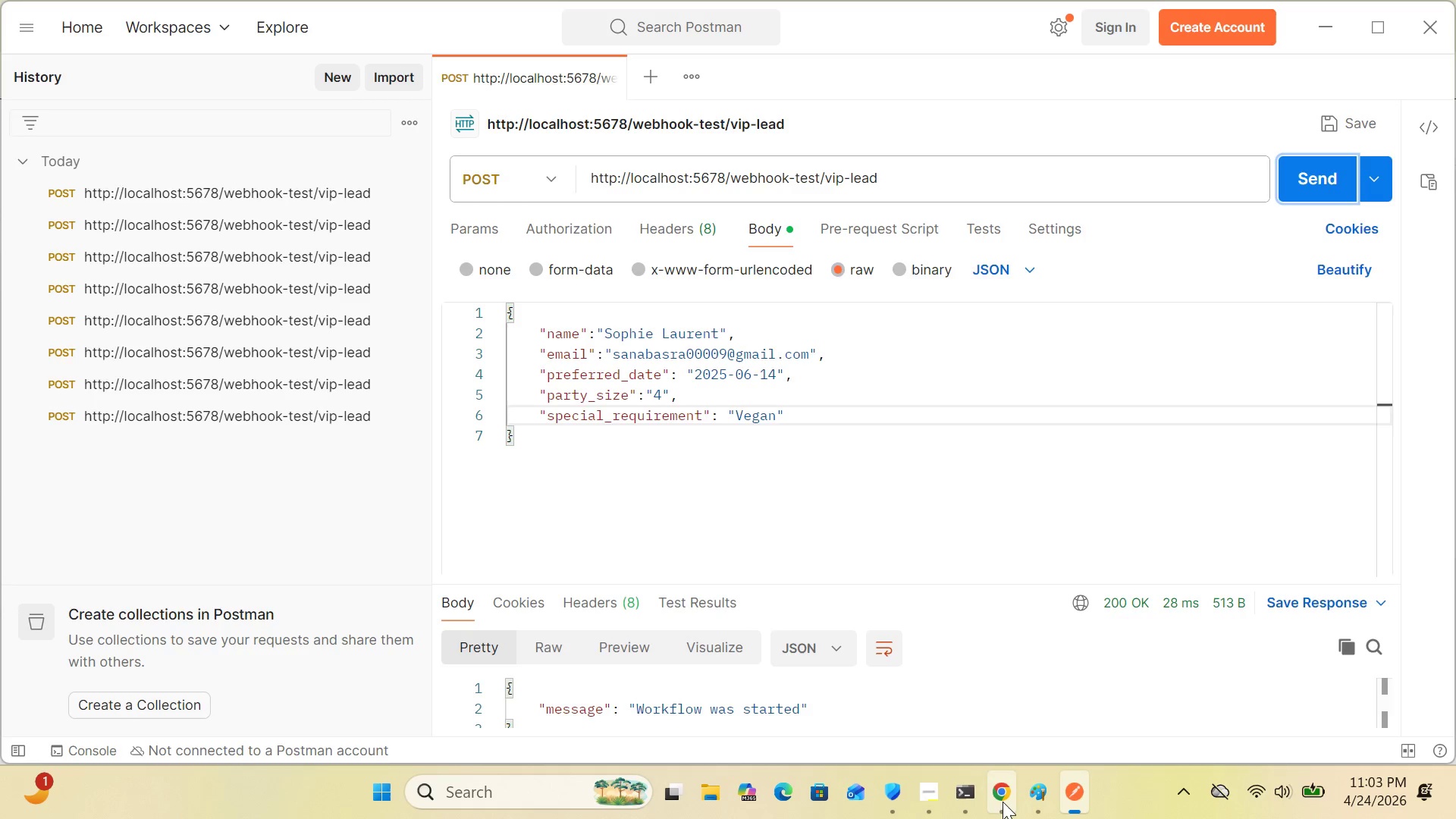 
left_click([1002, 802])
 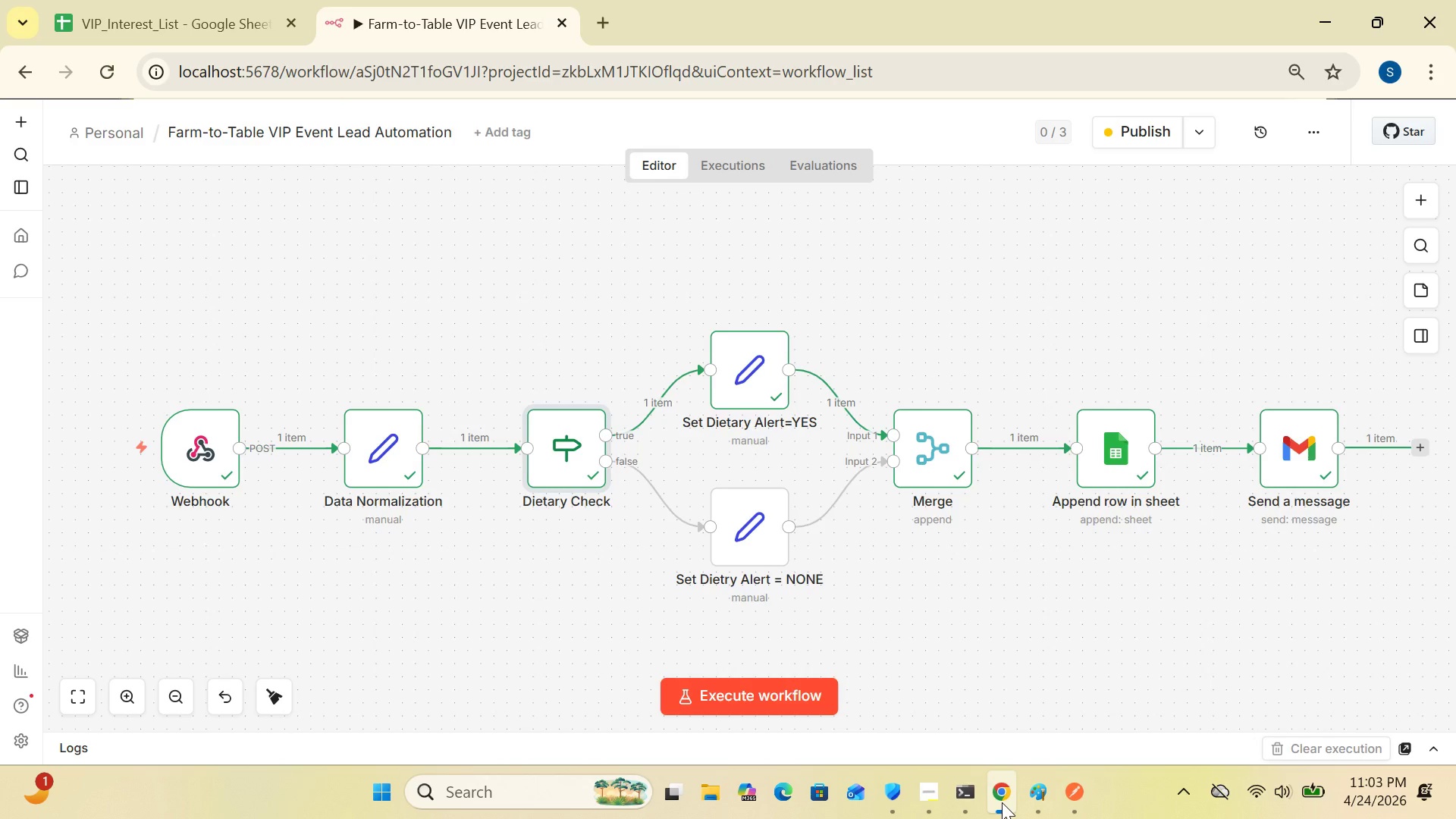 
wait(14.66)
 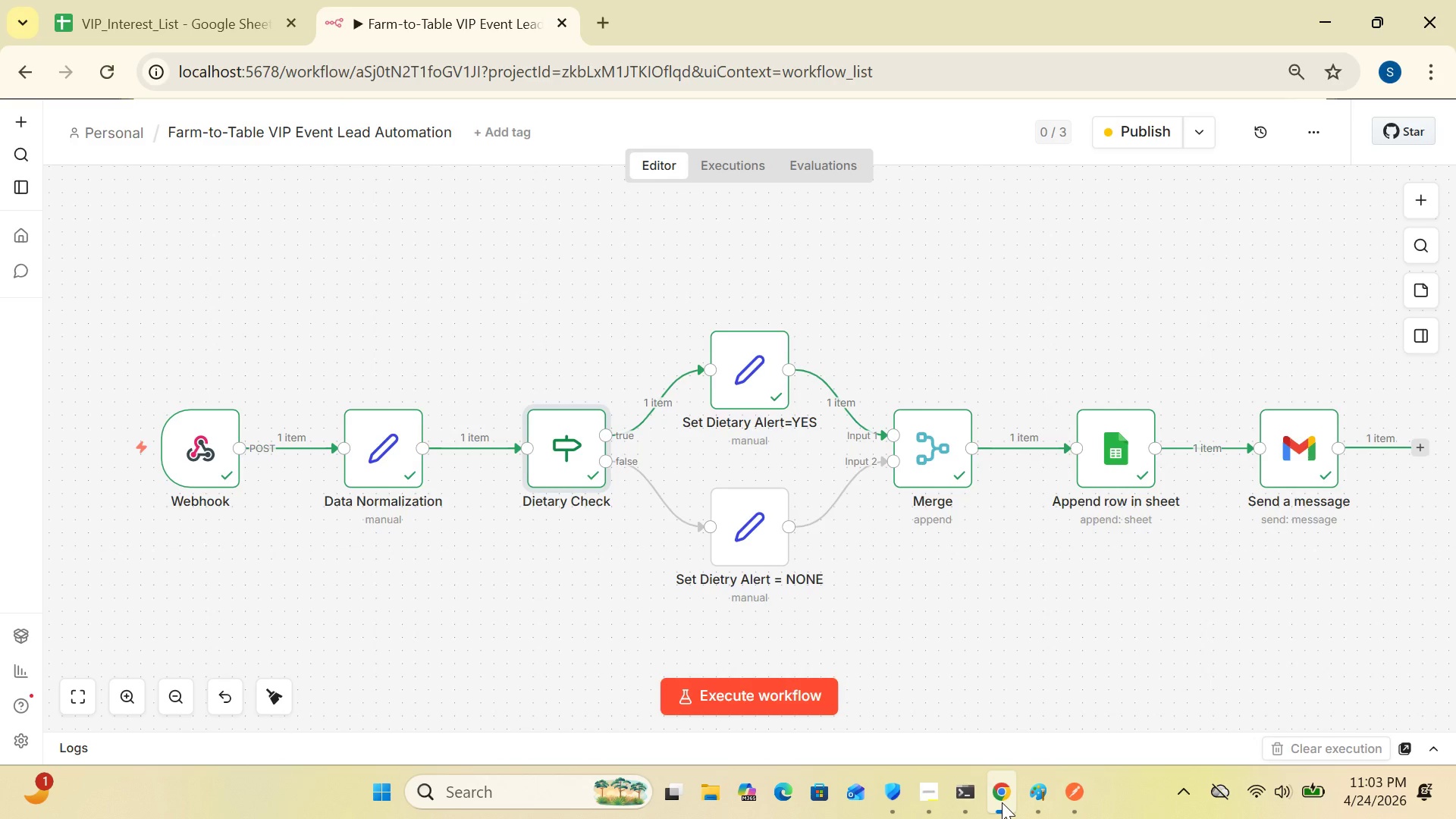 
left_click([254, 27])
 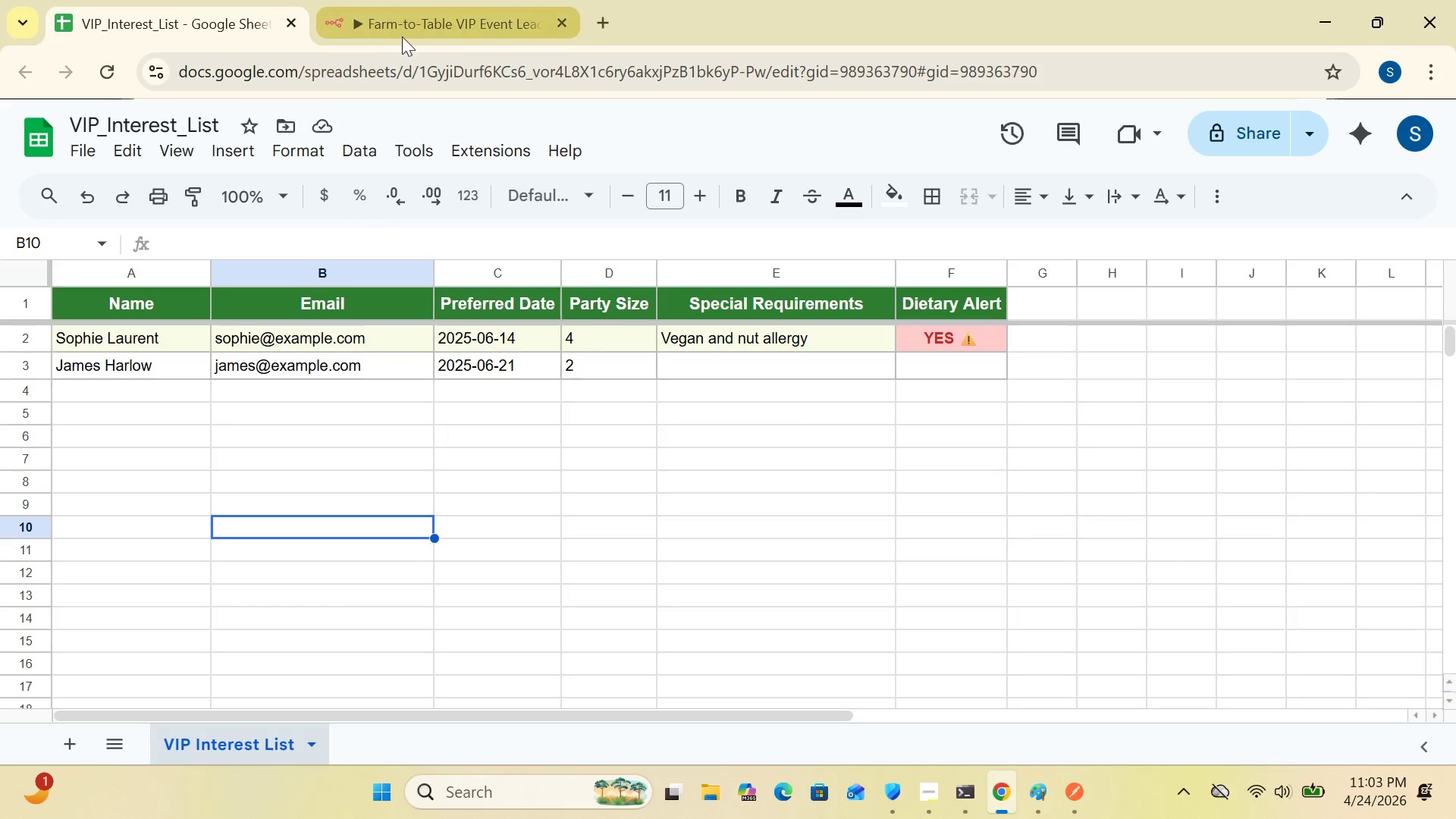 
left_click([402, 36])
 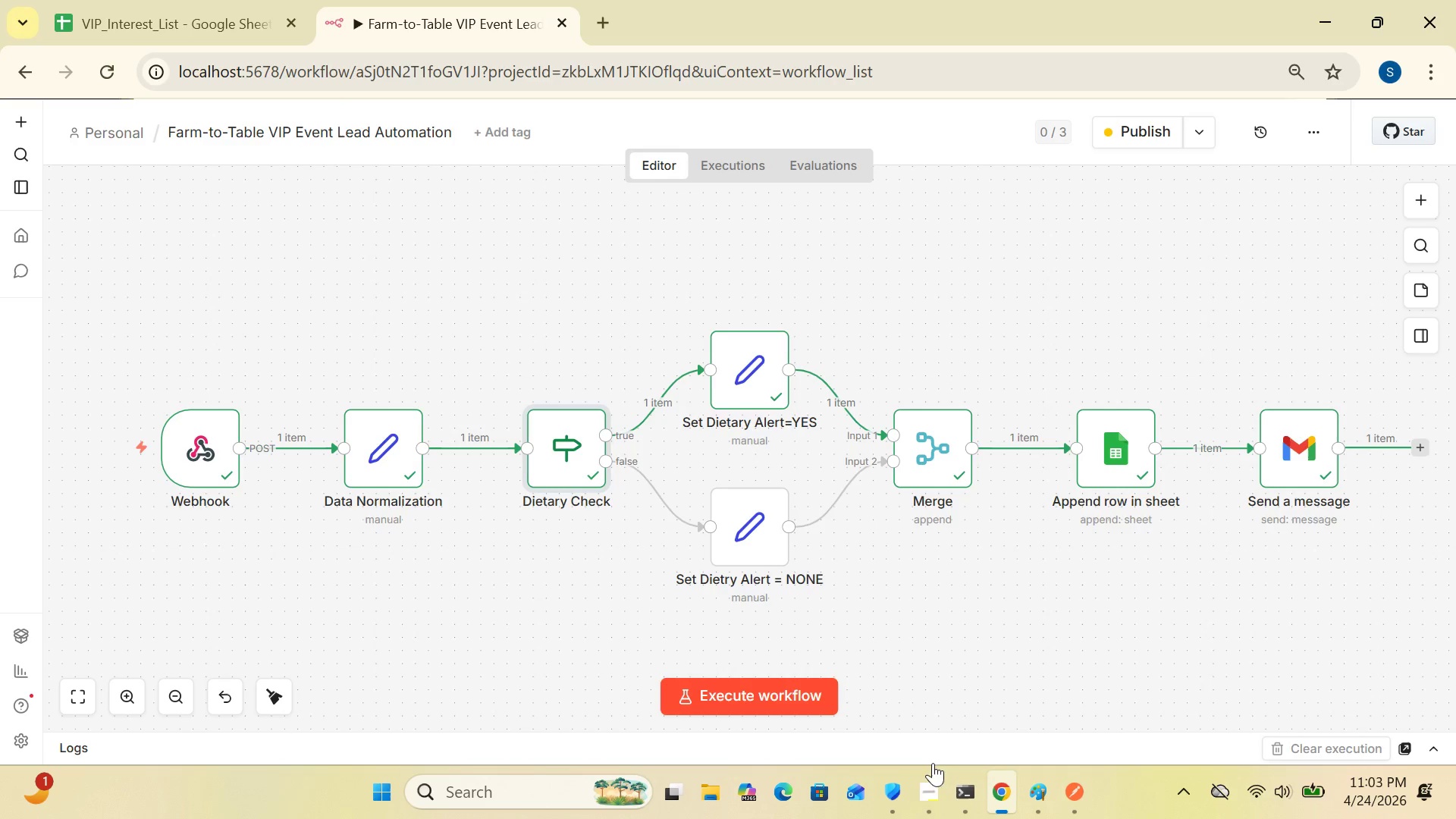 
left_click([930, 786])